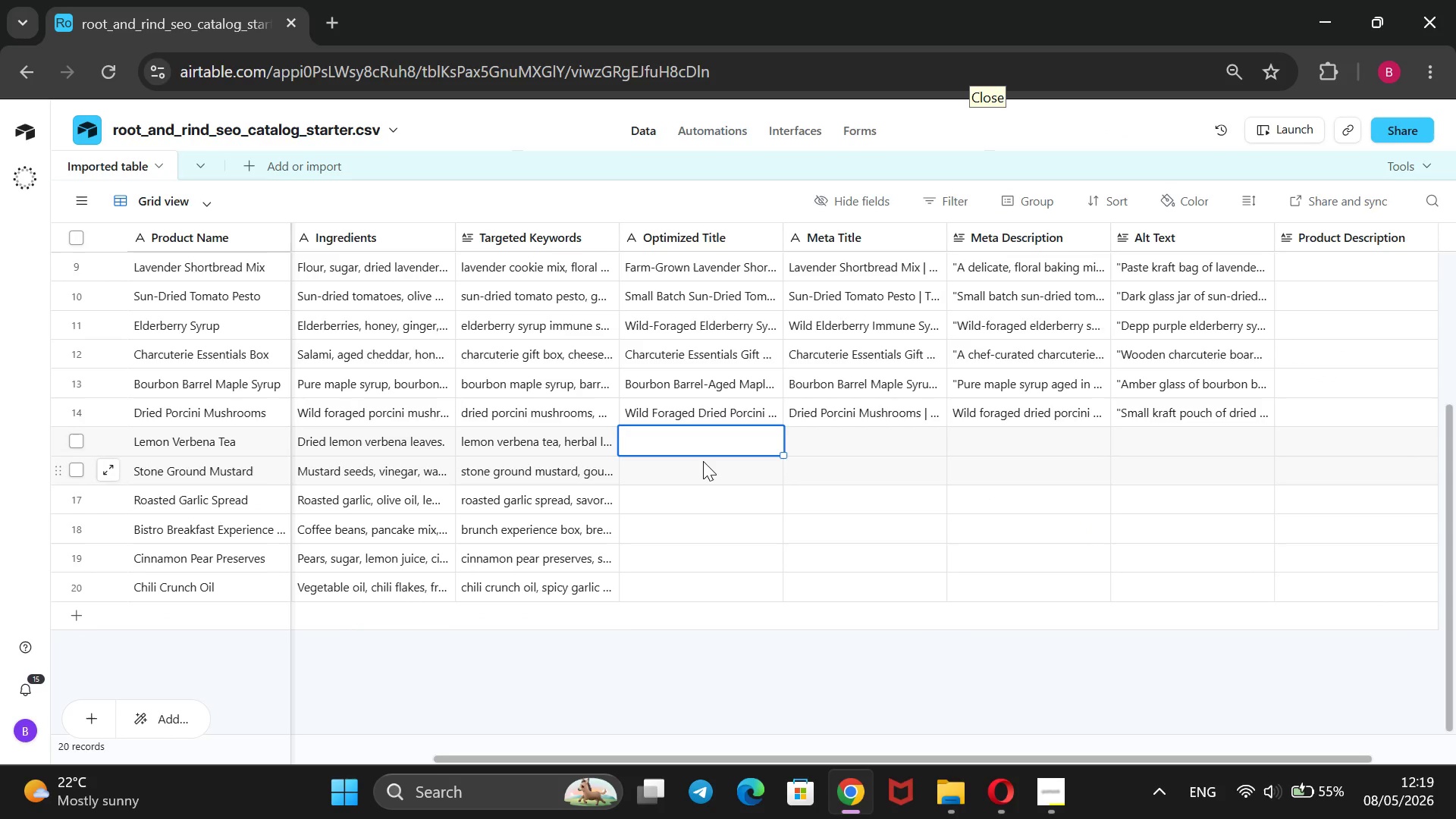 
type(Farm-Grown Lemon Verbean Looa)
key(Backspace)
type(se)
 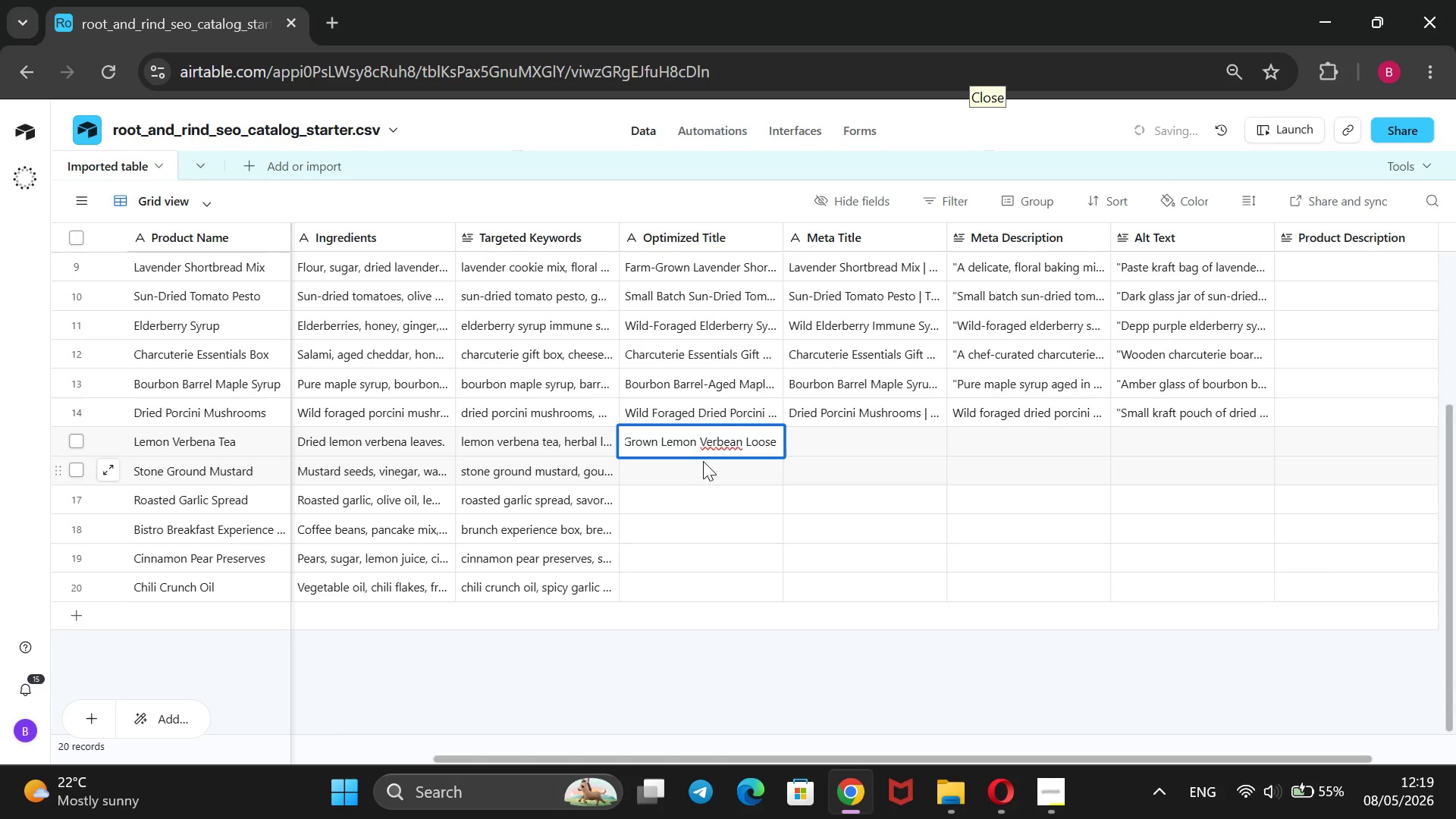 
key(ArrowUp)
 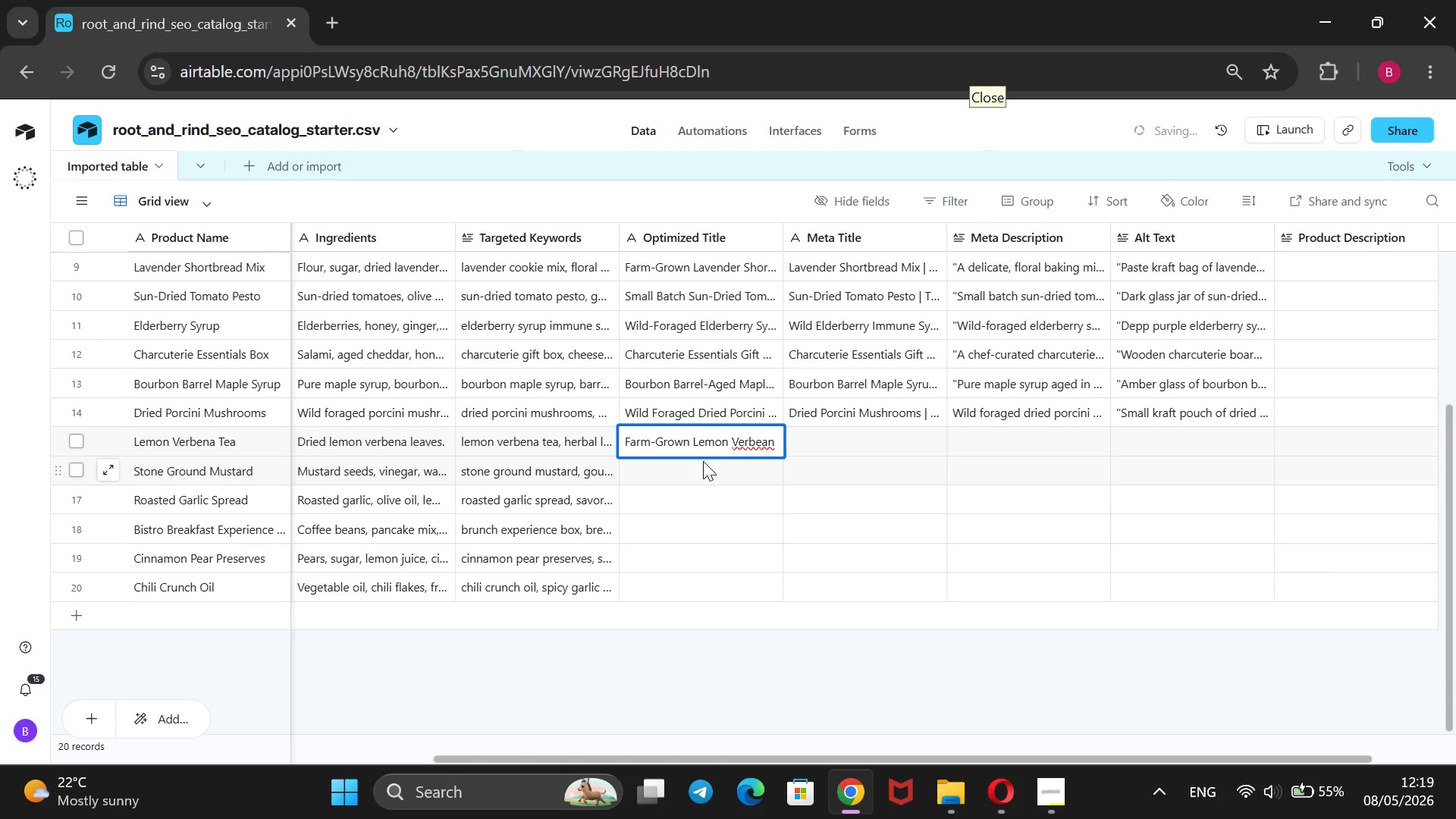 
hold_key(key=ArrowRight, duration=1.5)
 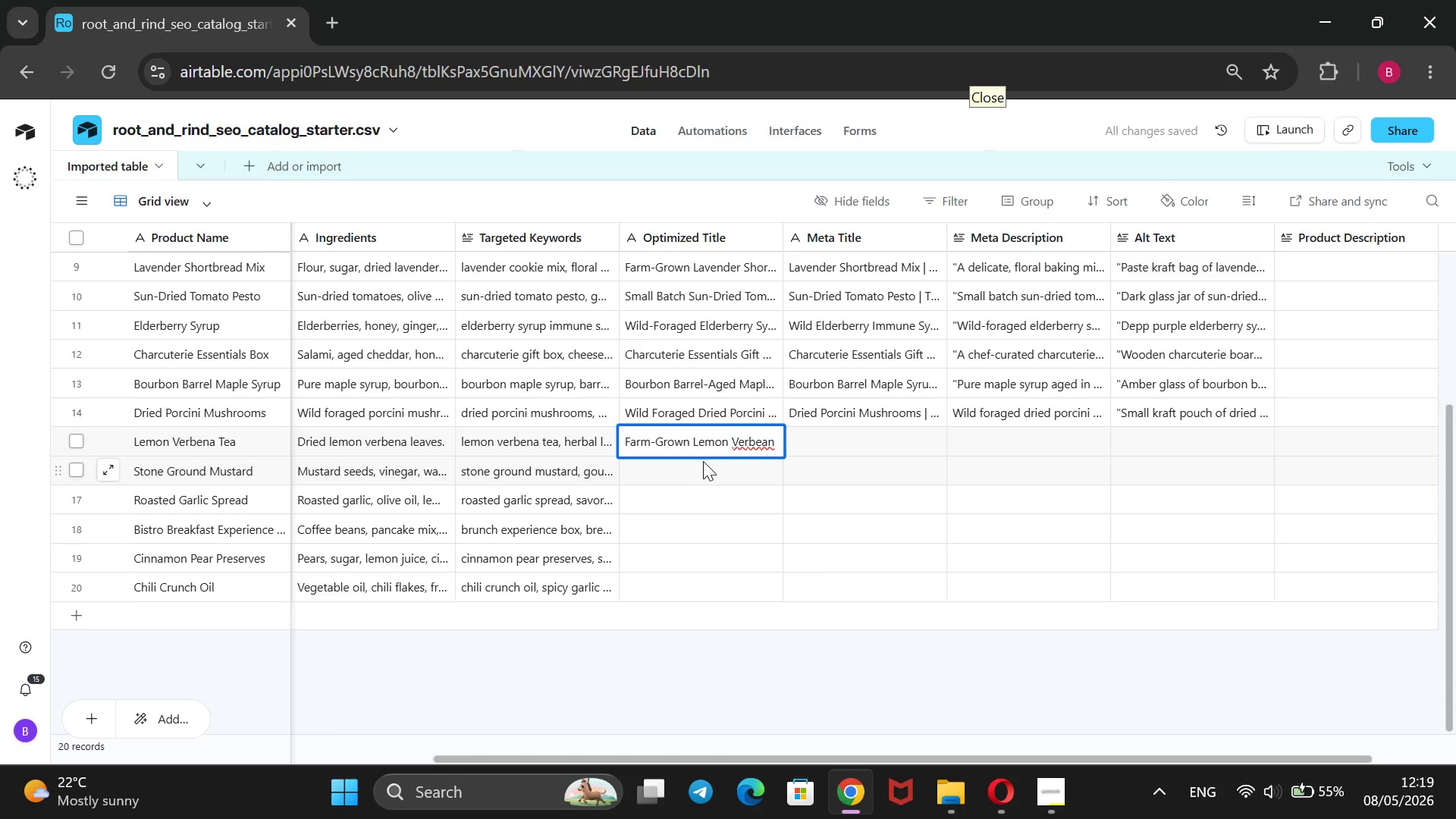 
key(ArrowLeft)
 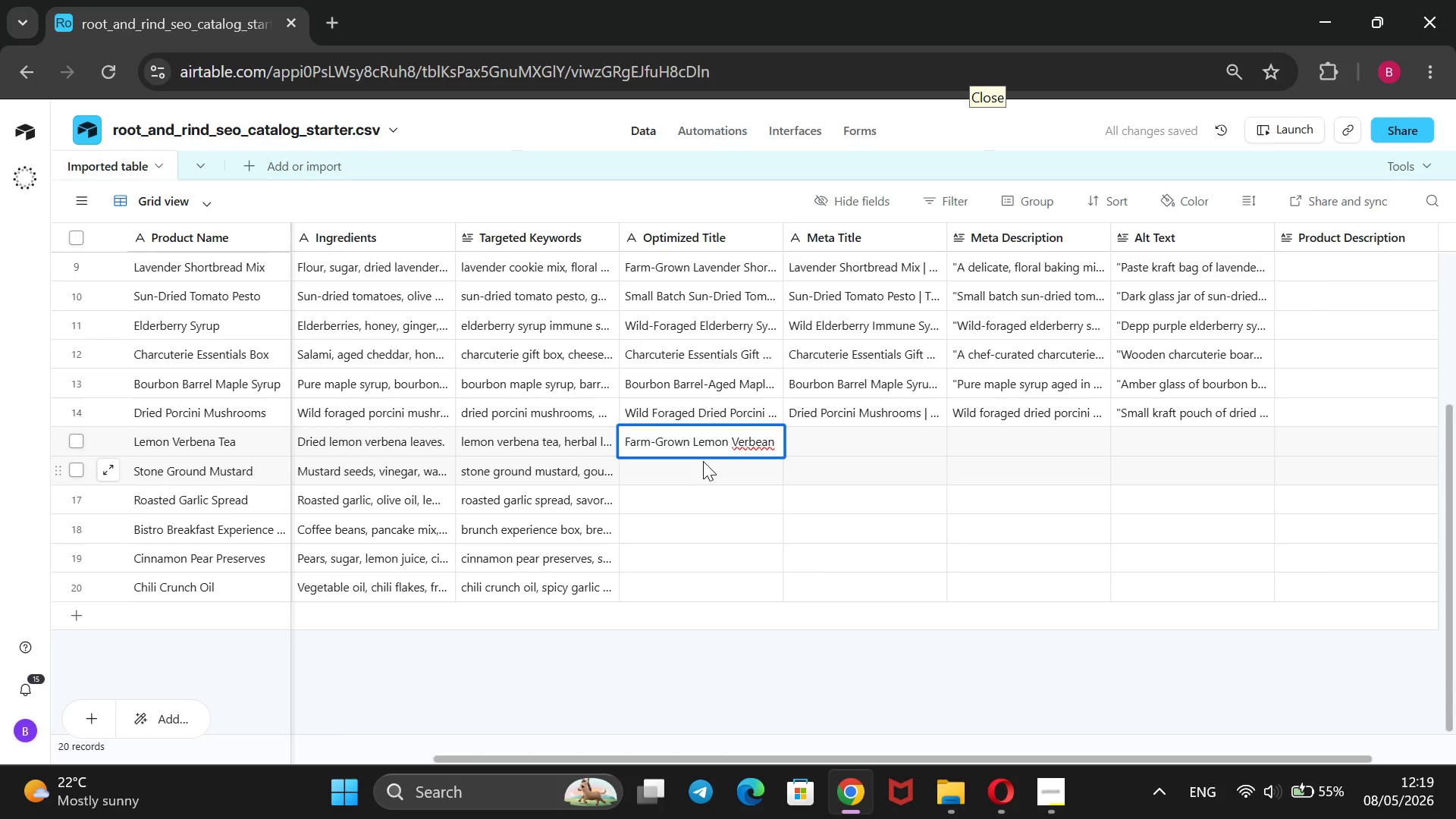 
key(Backspace)
 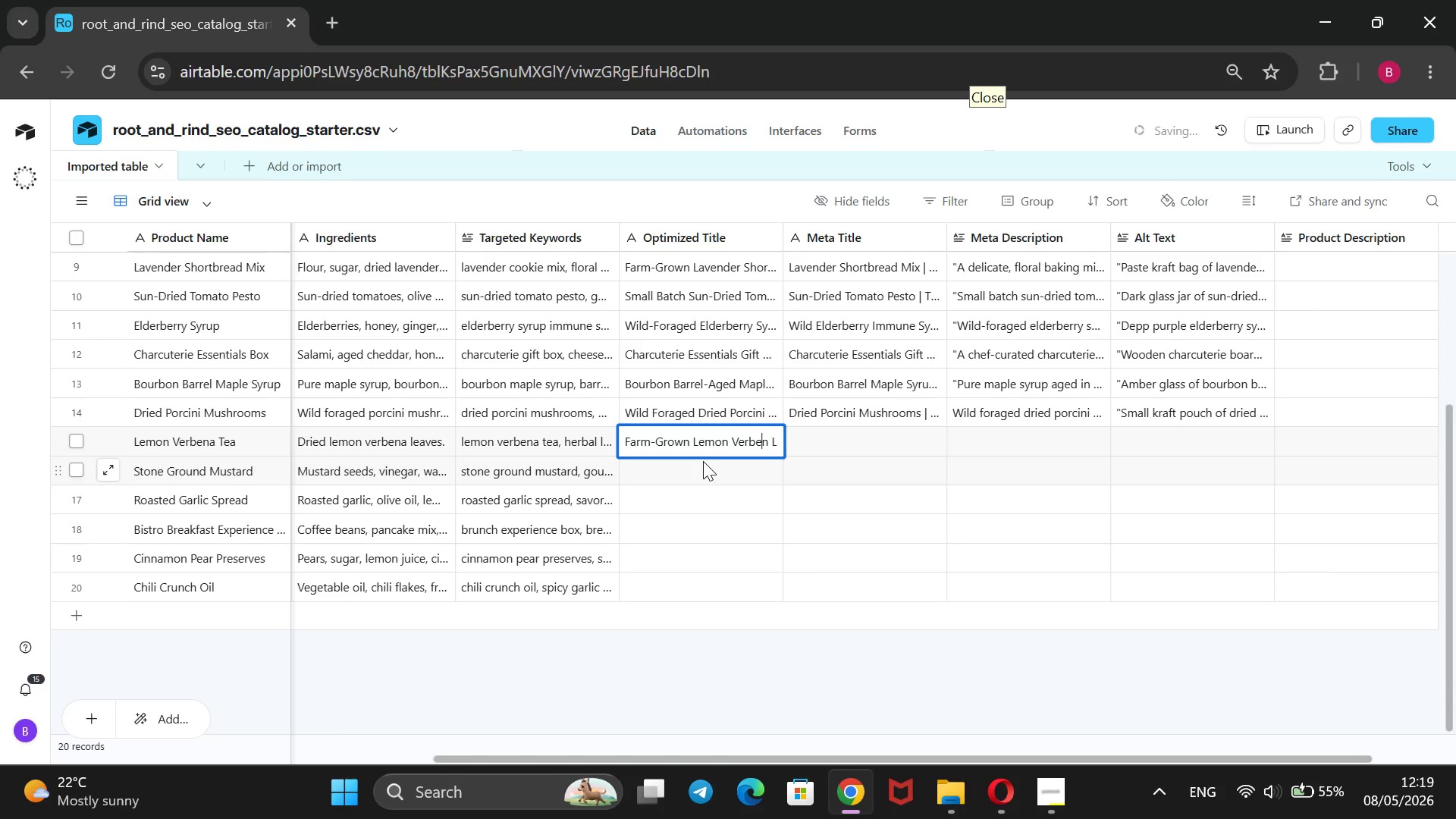 
key(ArrowRight)
 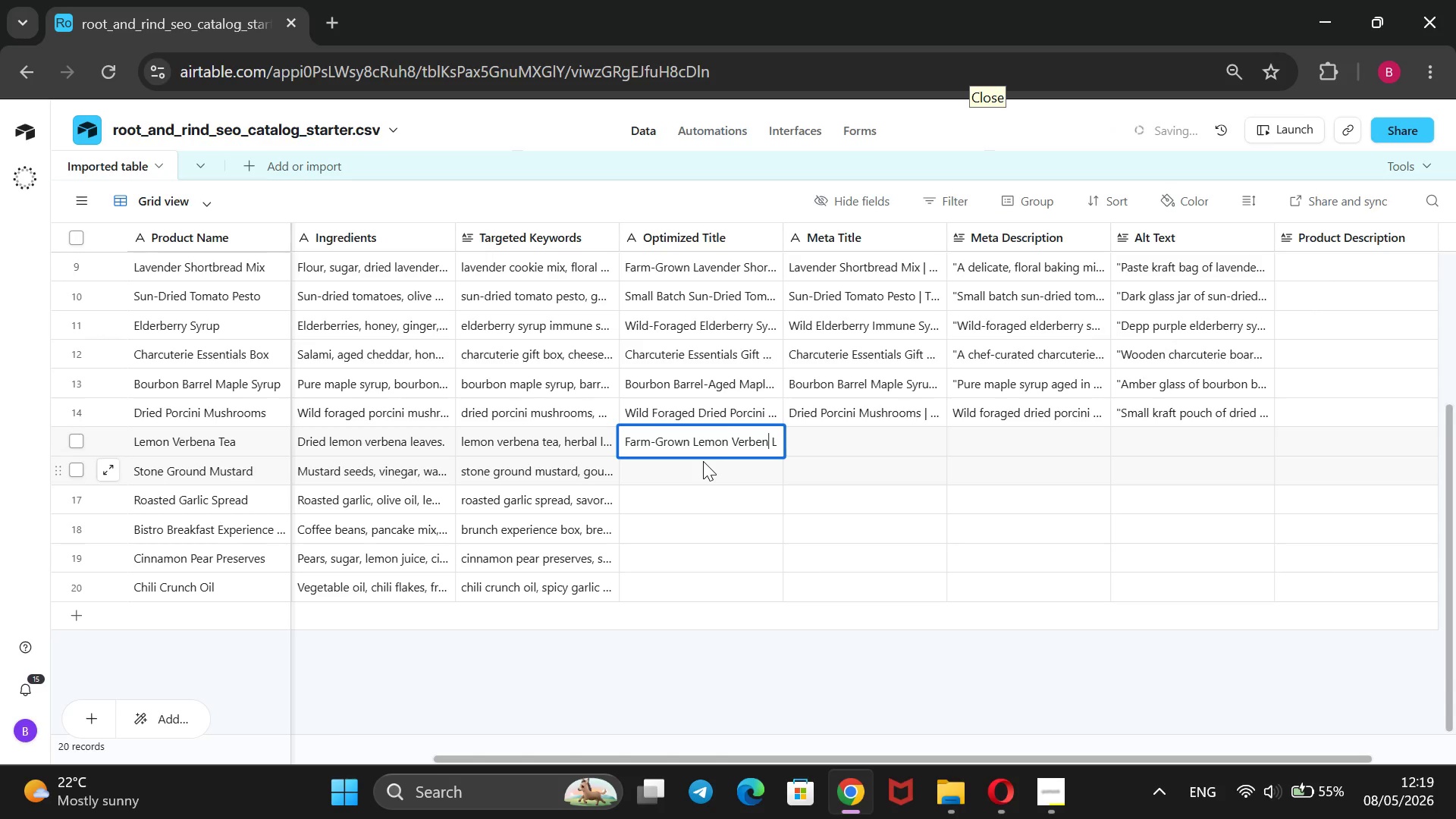 
type(a Leaf Tea | Herba PANRY)
 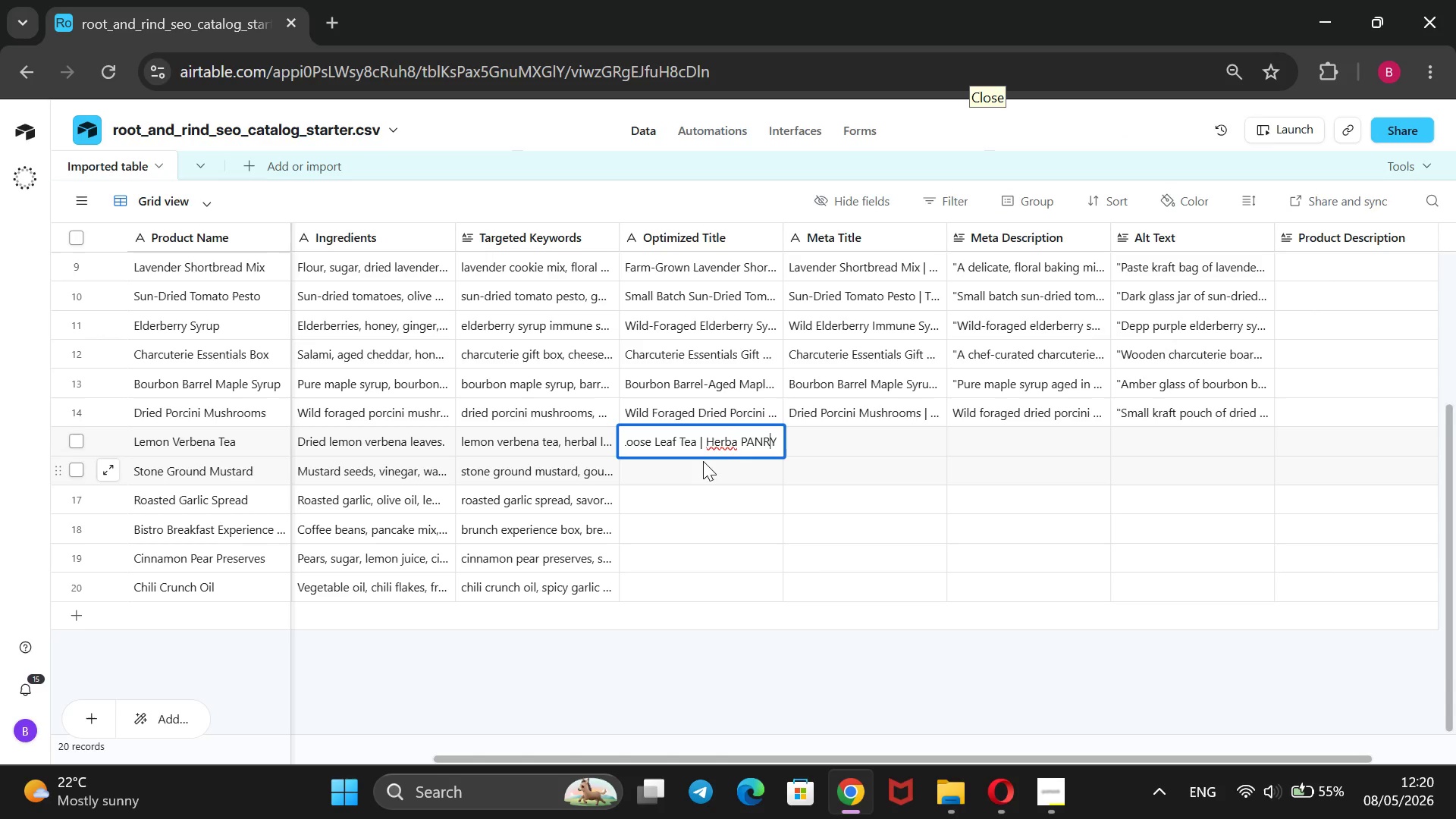 
hold_key(key=ArrowRight, duration=1.3)
 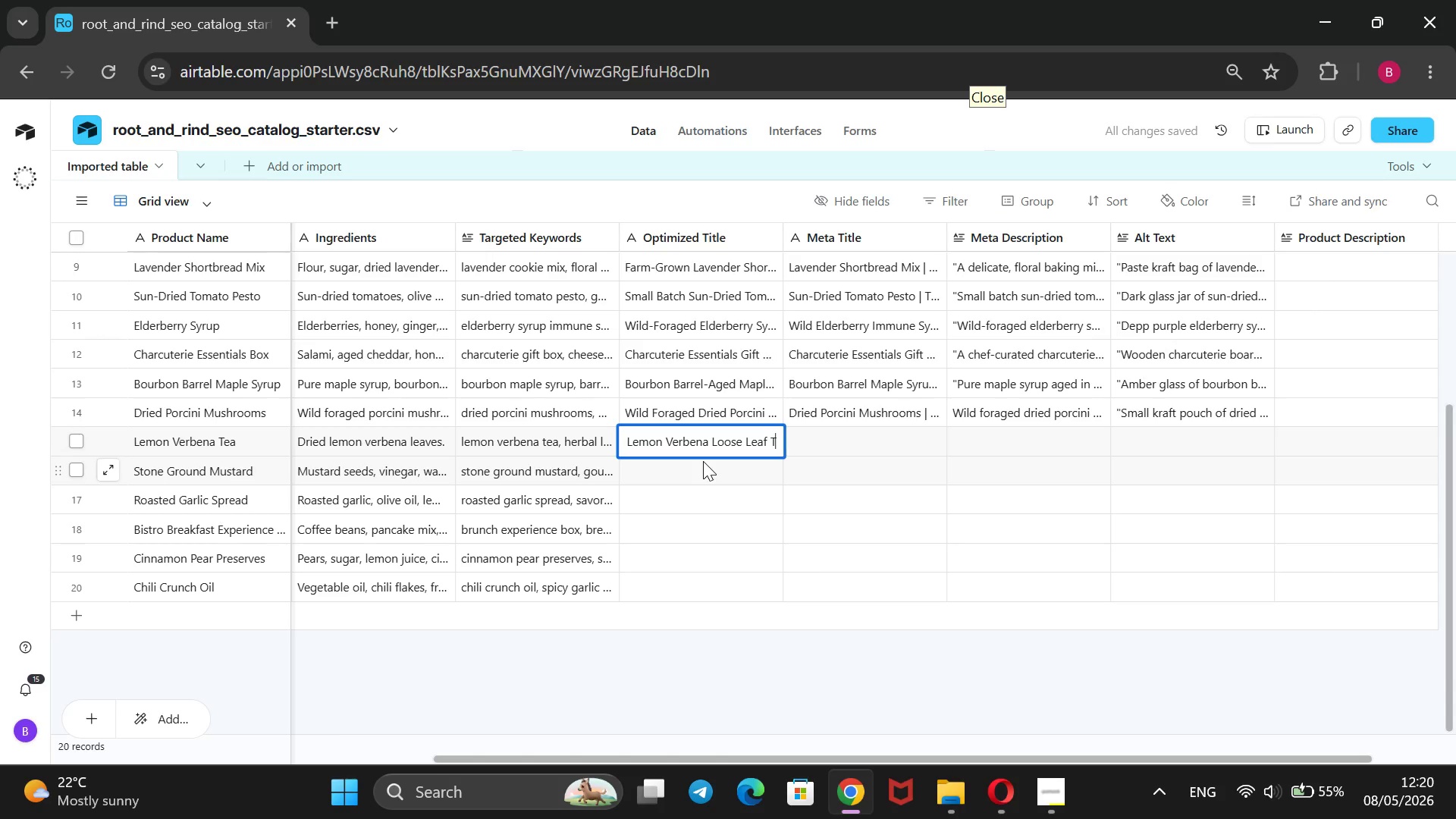 
key(ArrowLeft)
 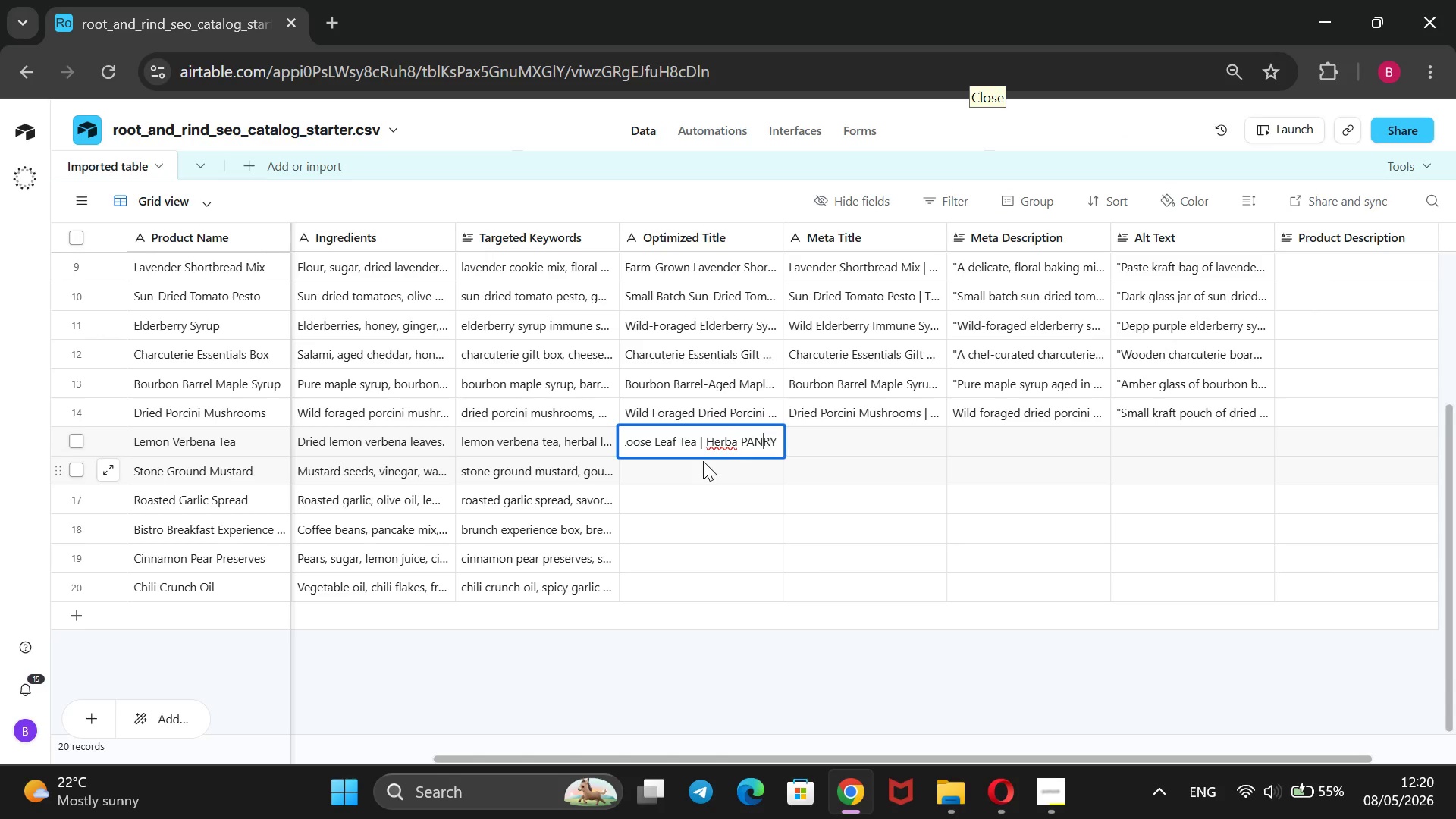 
key(ArrowLeft)
 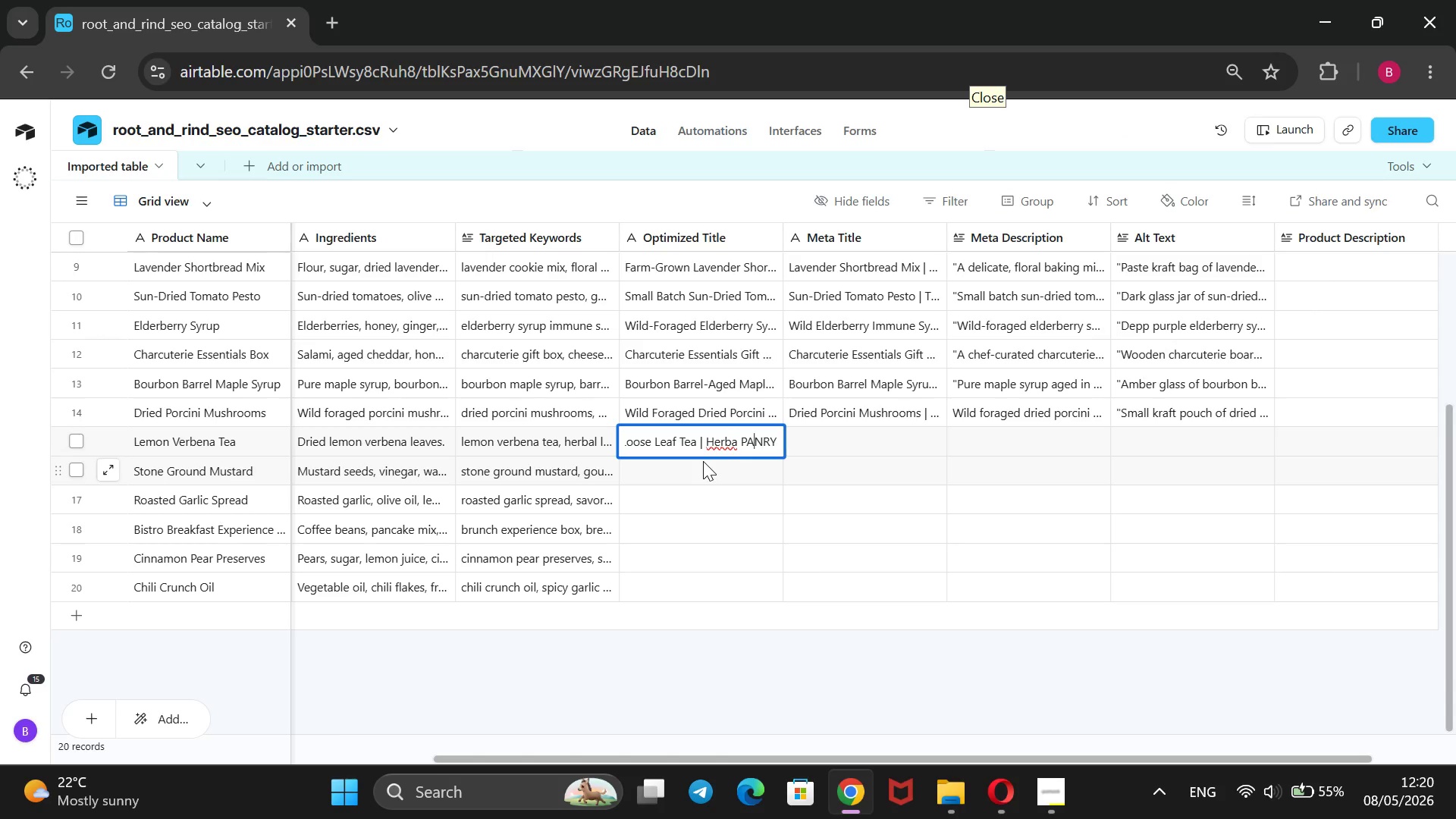 
key(ArrowLeft)
 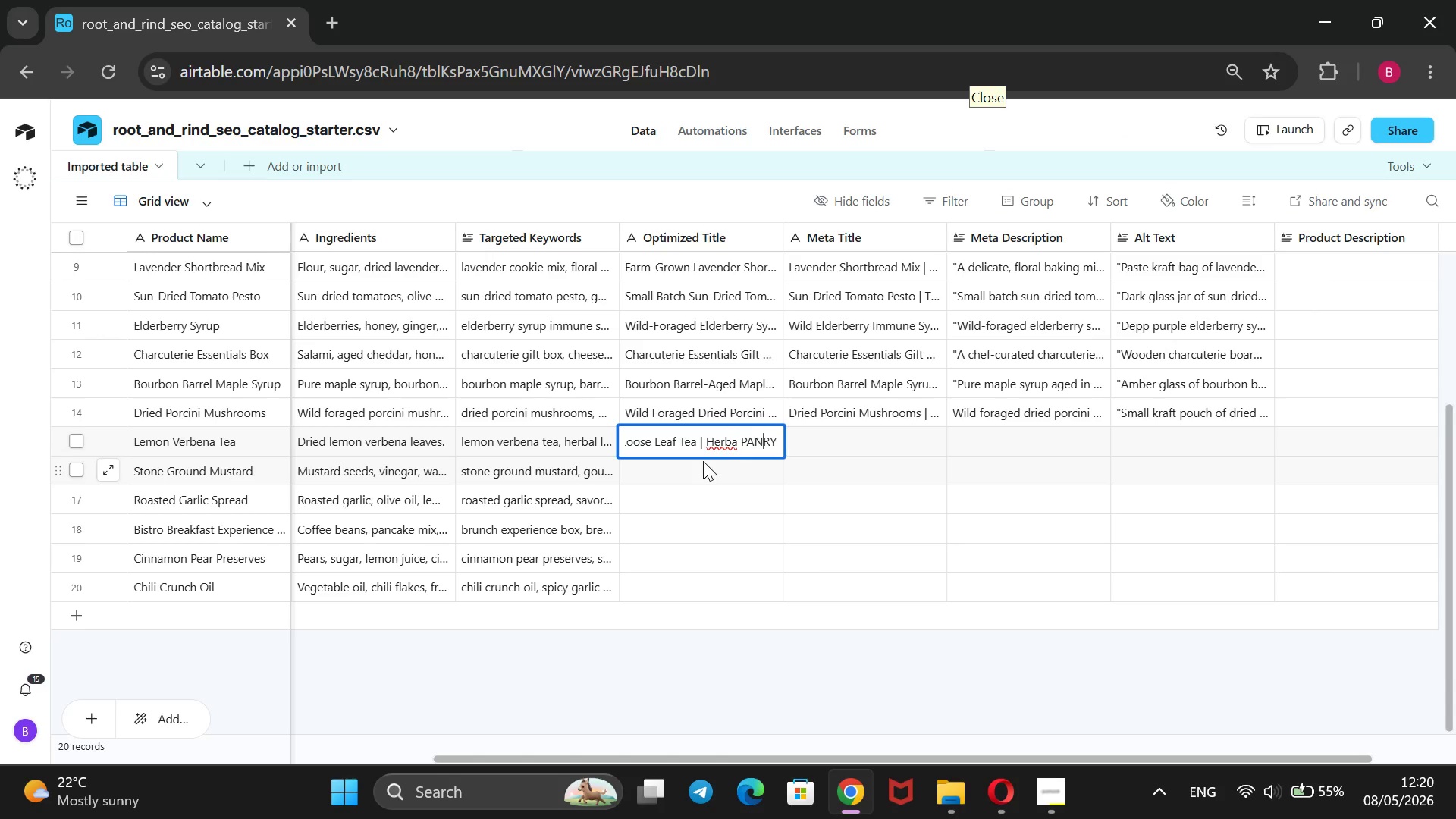 
key(ArrowRight)
 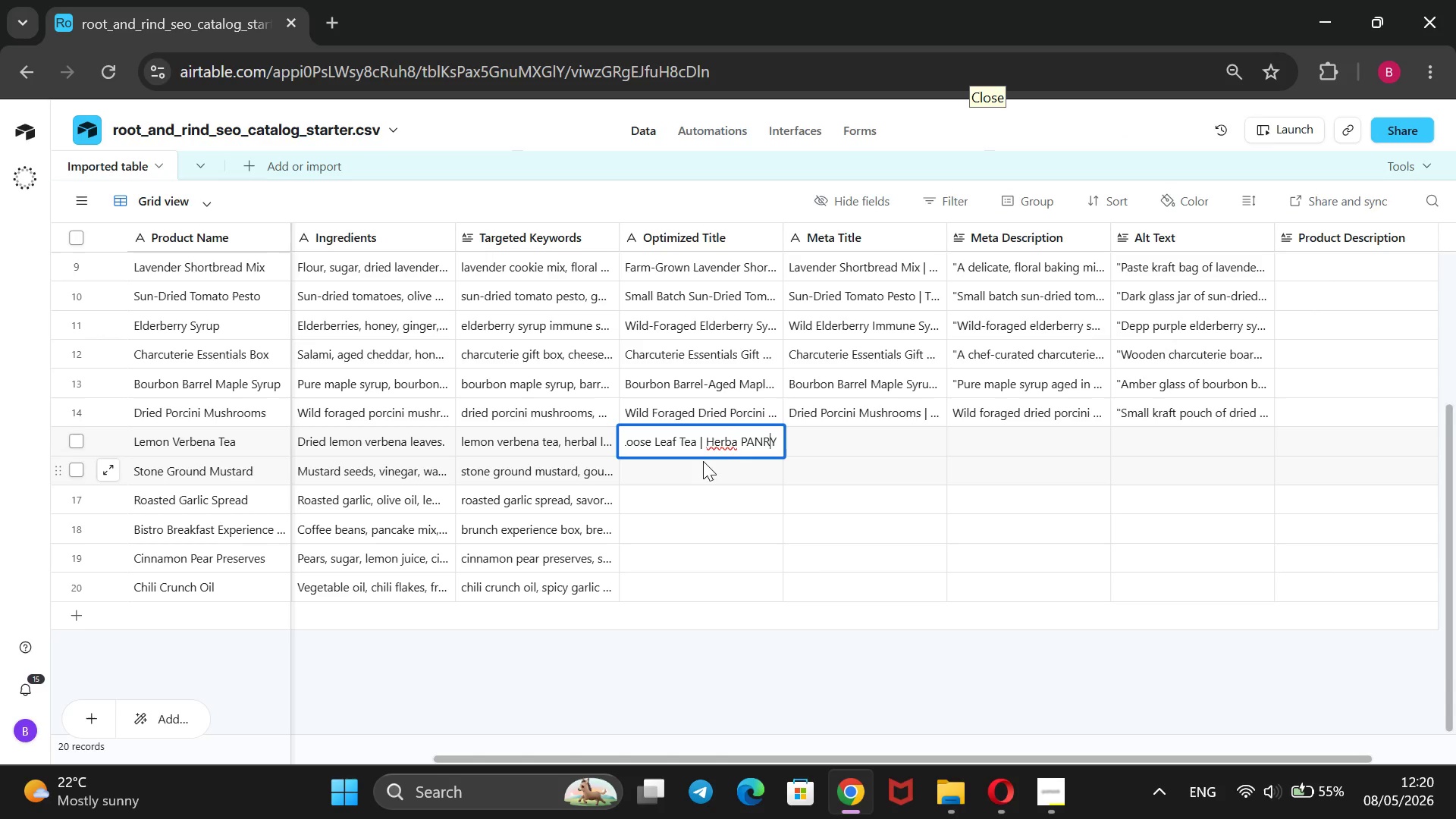 
key(ArrowRight)
 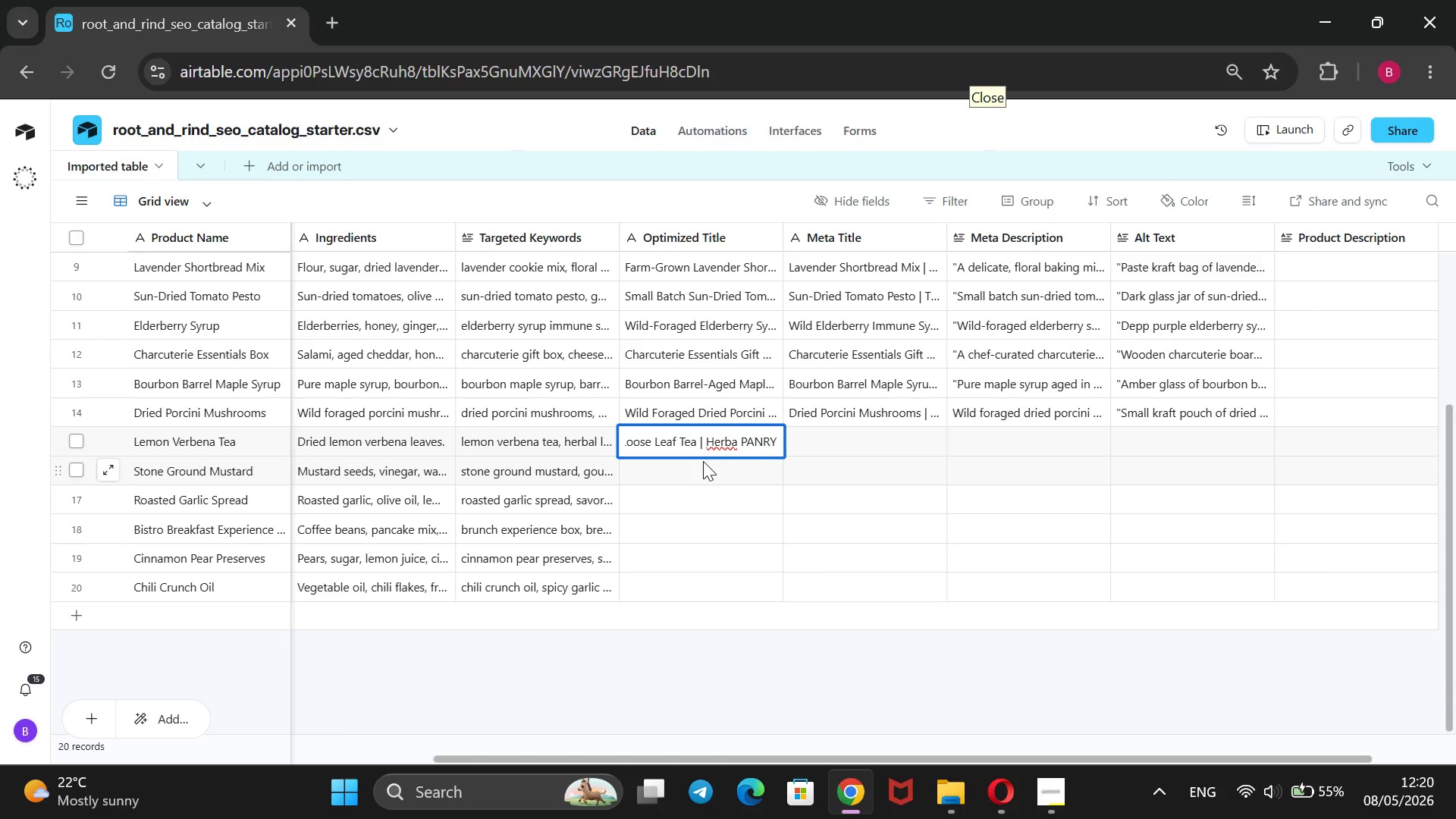 
key(ArrowLeft)
 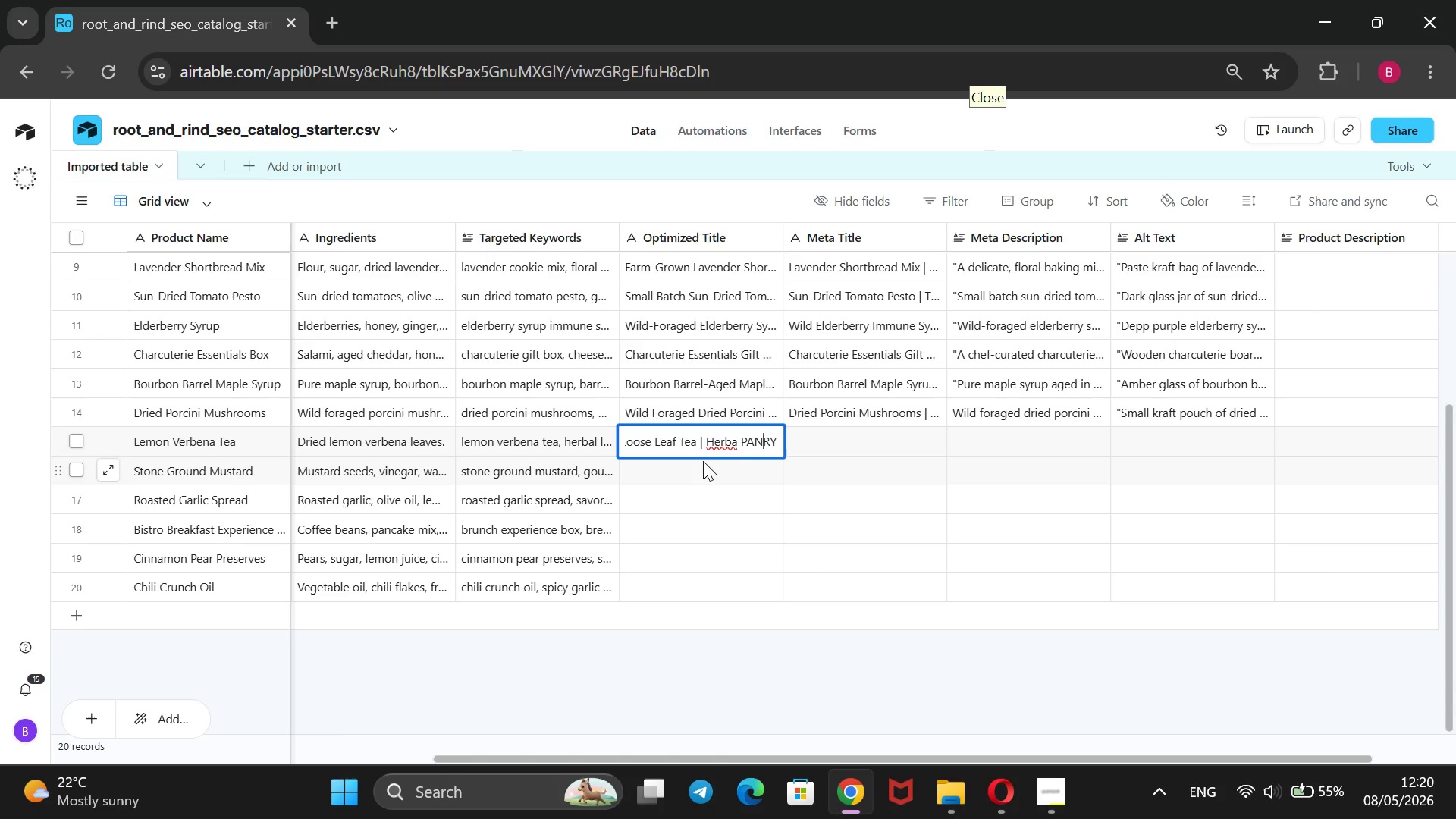 
key(ArrowLeft)
 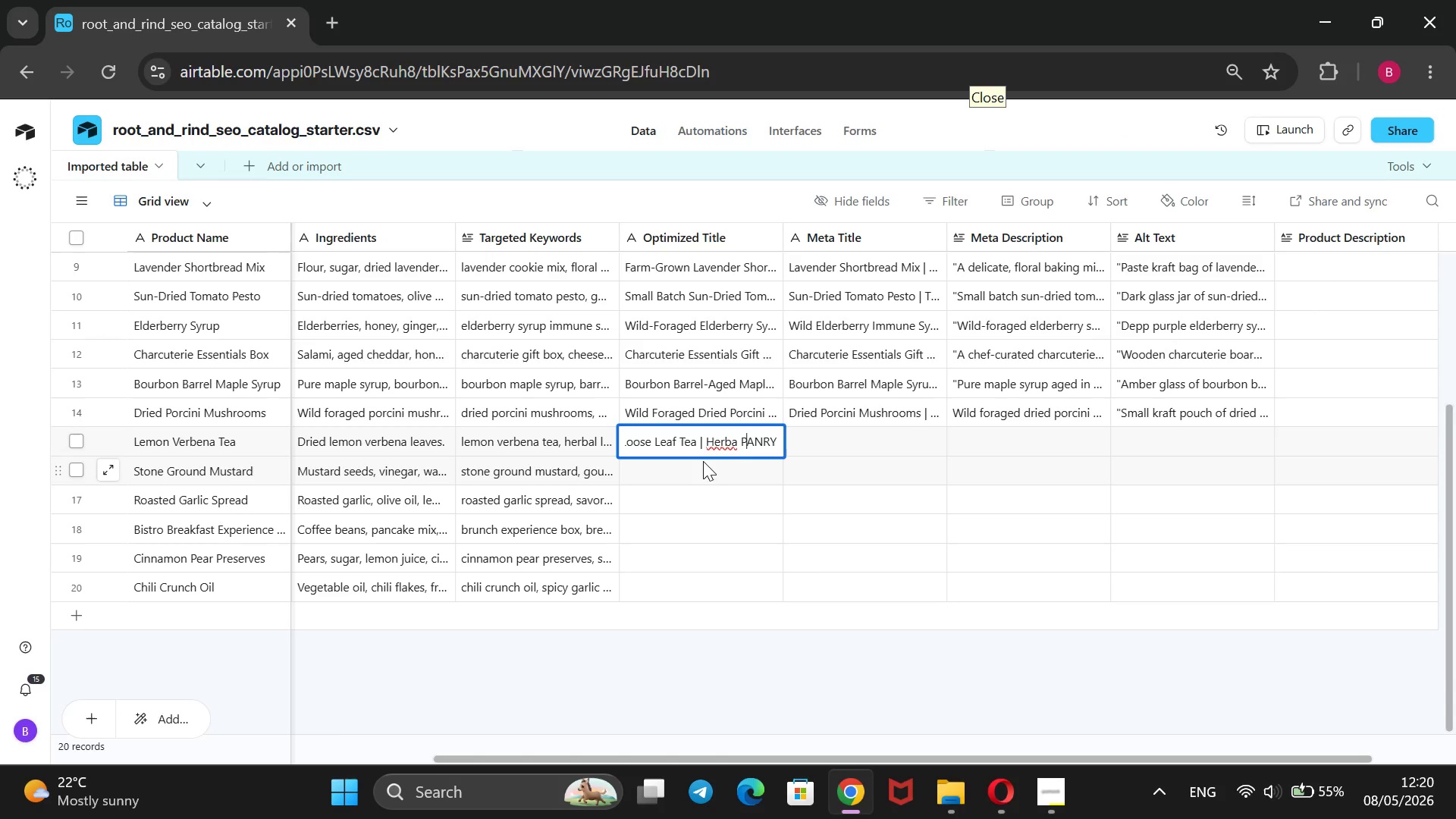 
key(ArrowLeft)
 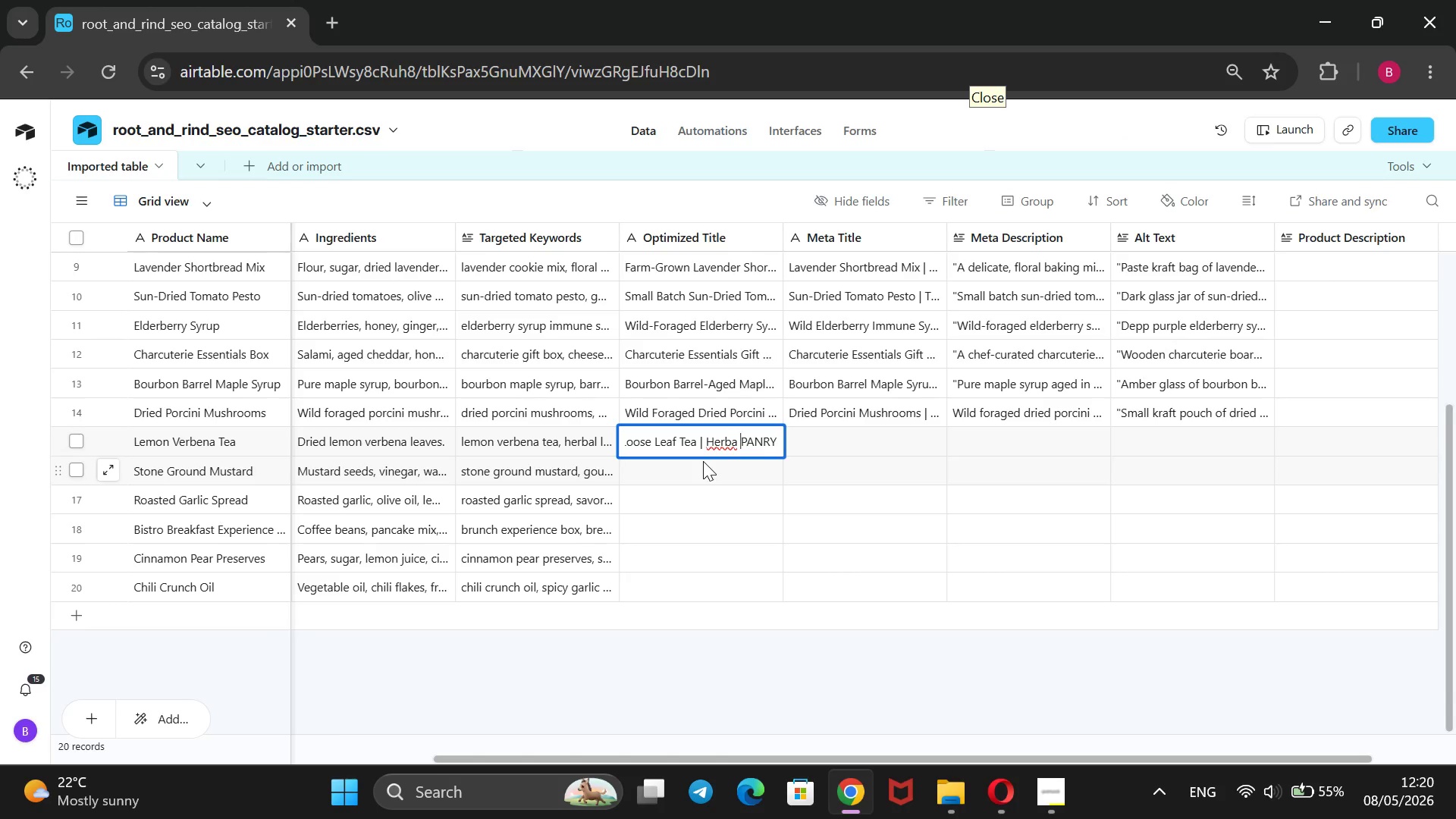 
key(ArrowLeft)
 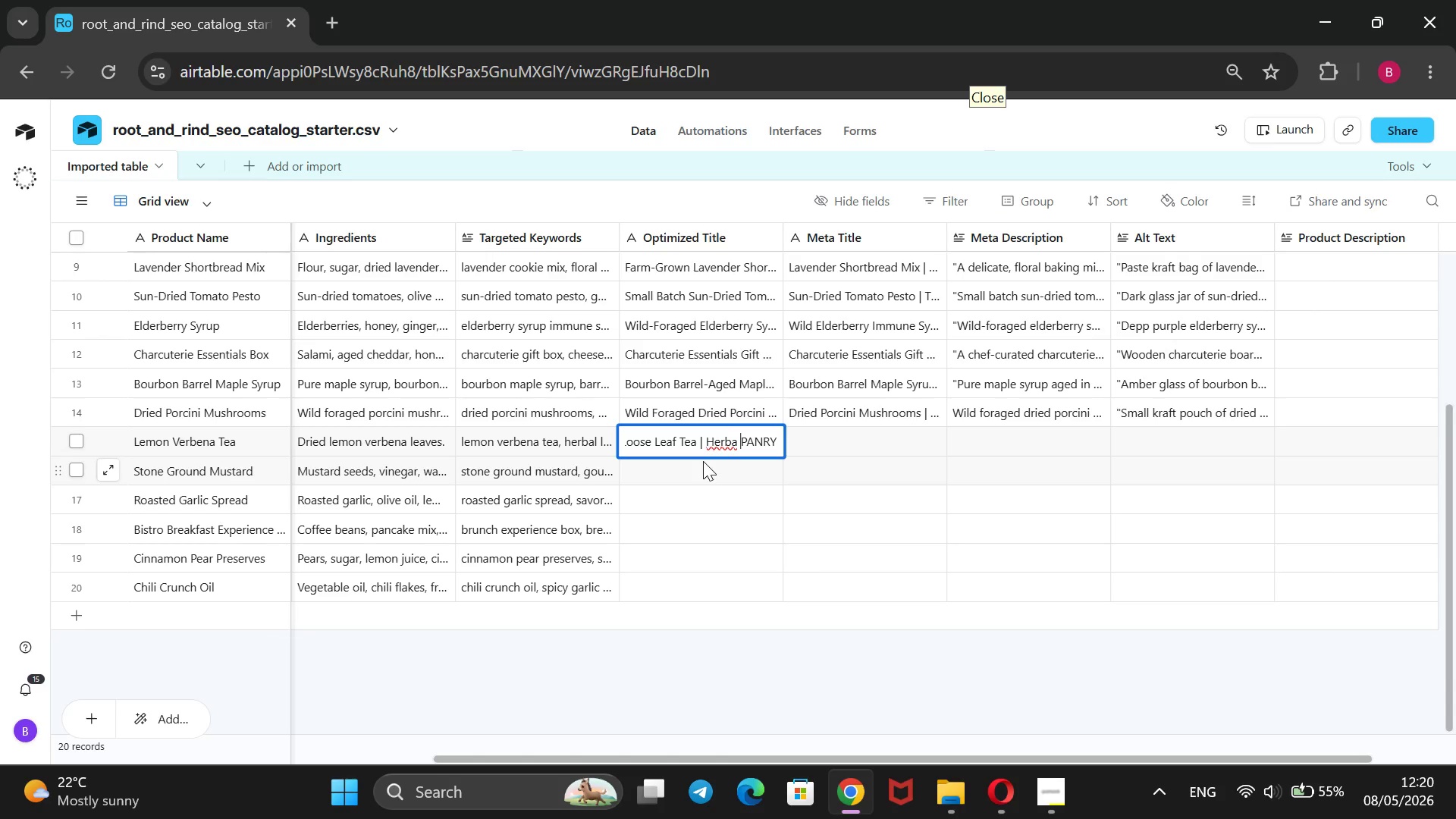 
key(ArrowLeft)
 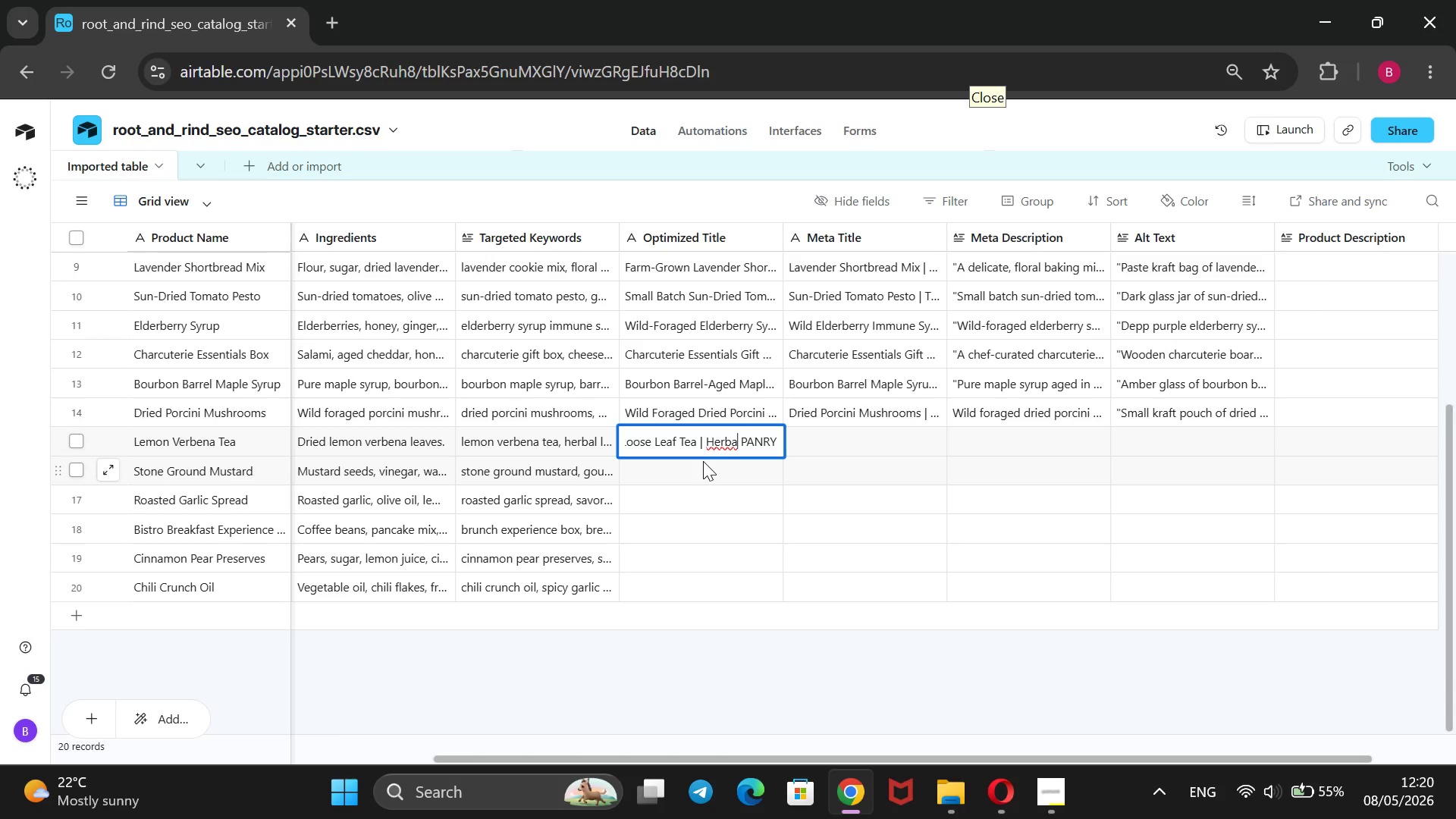 
key(L)
 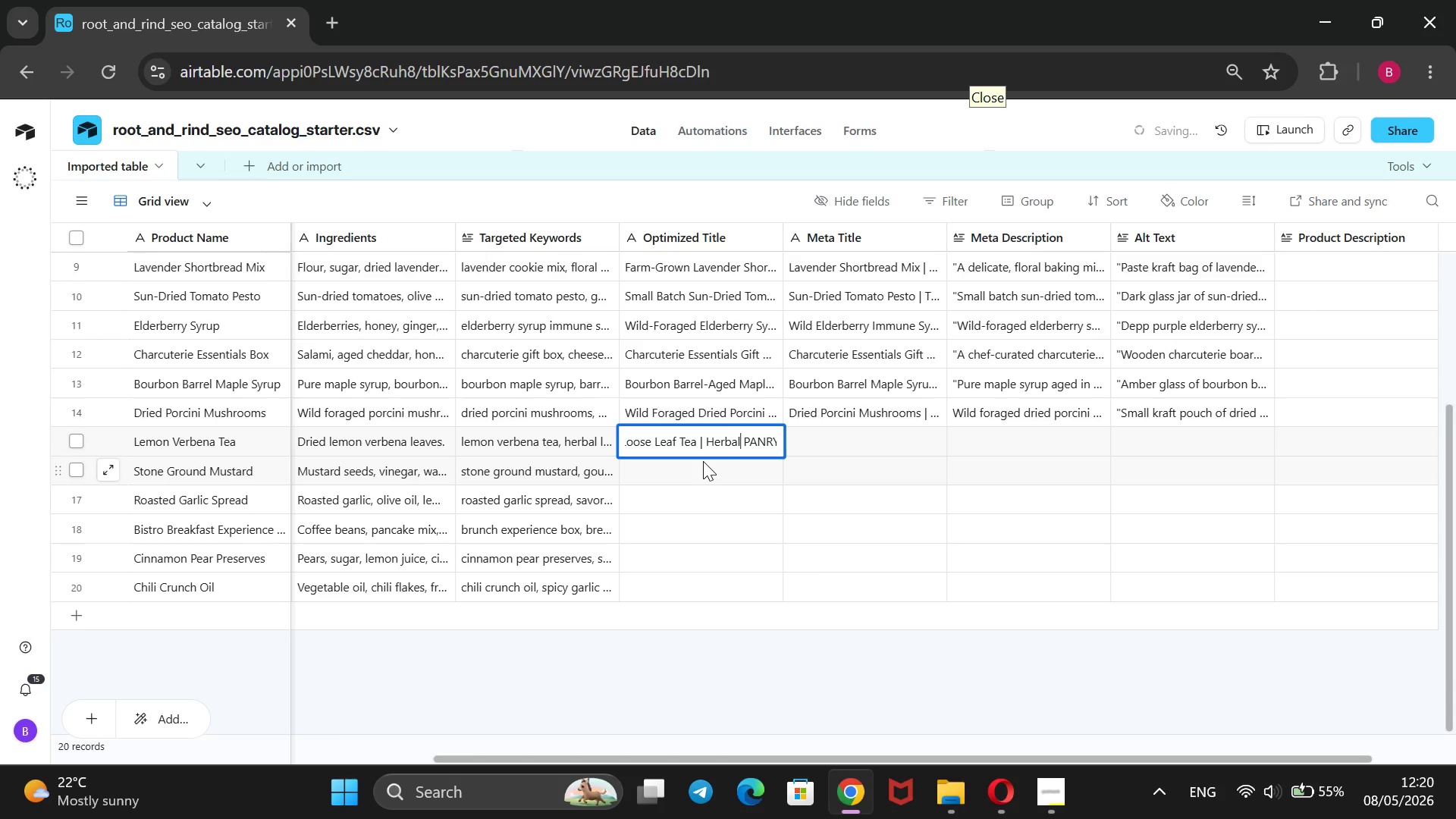 
key(ArrowRight)
 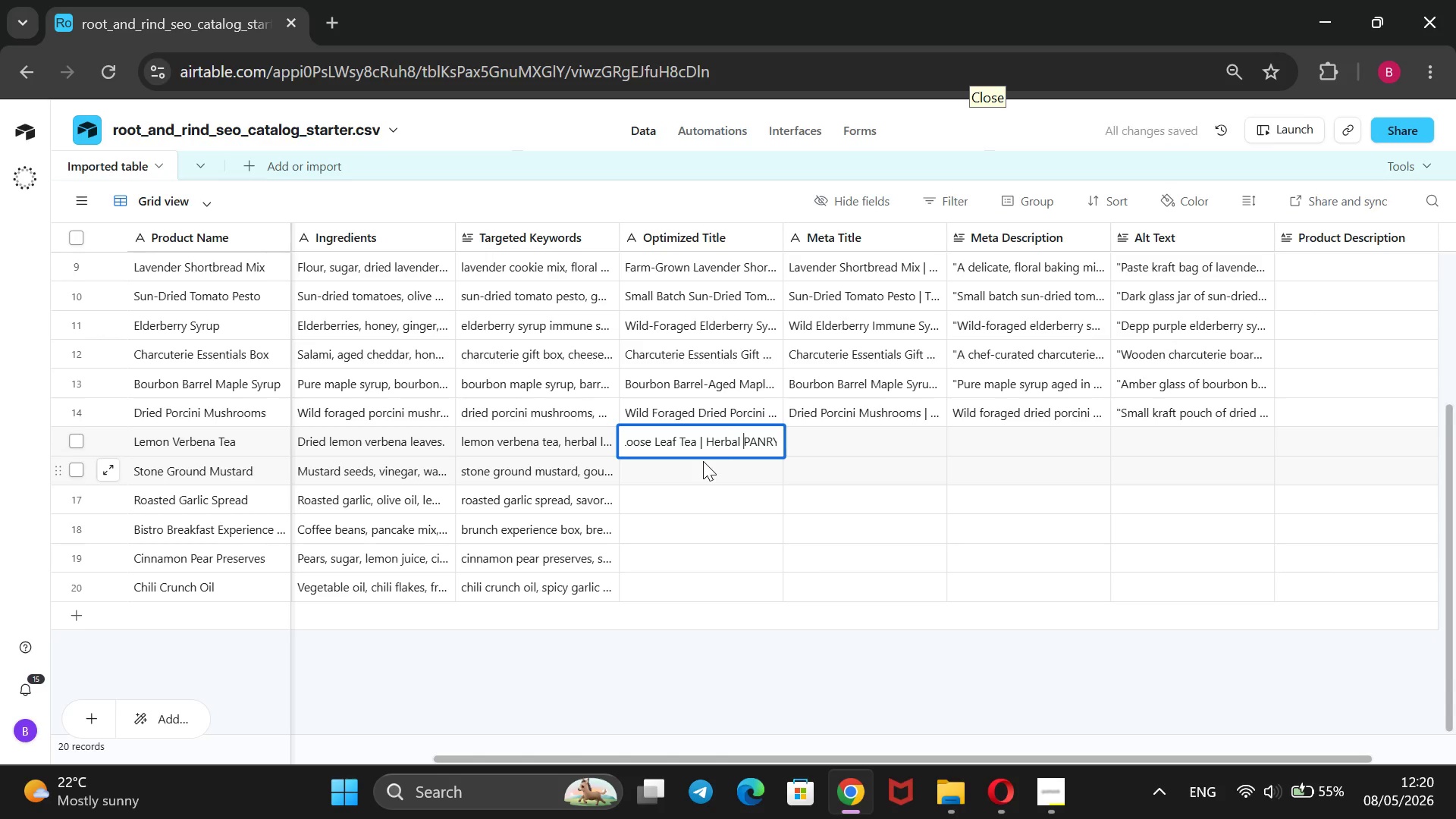 
key(ArrowRight)
 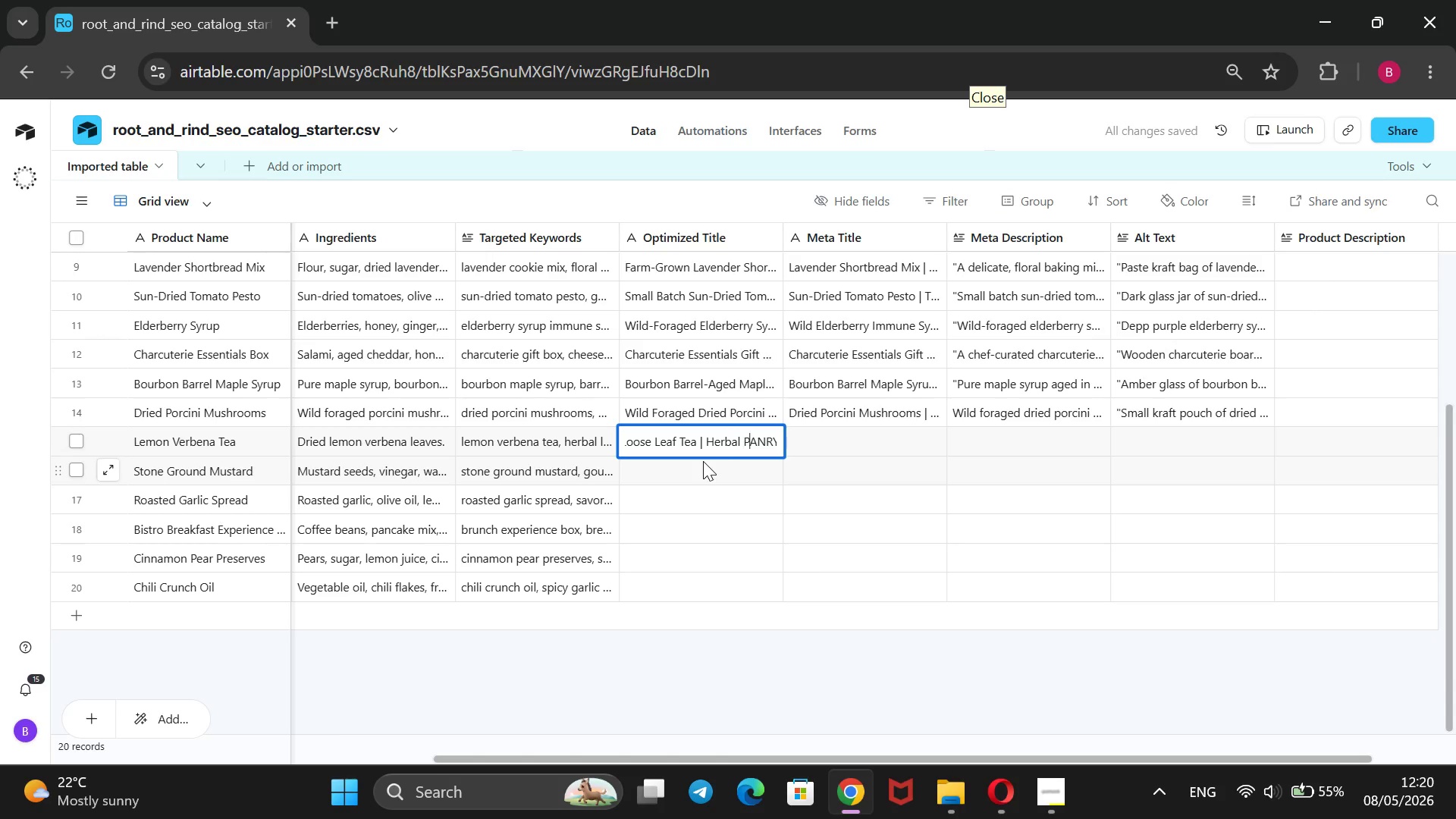 
key(ArrowRight)
 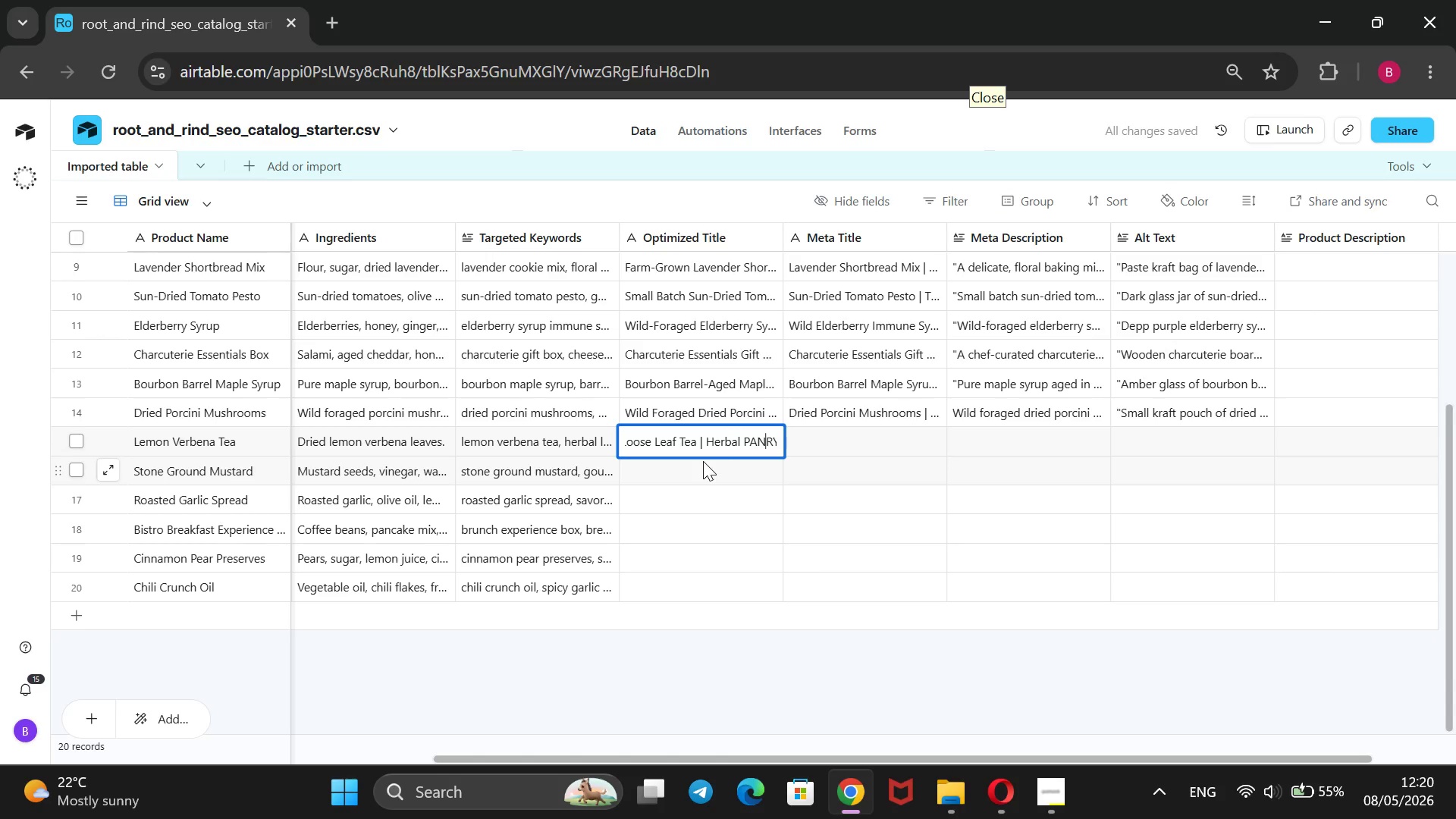 
key(ArrowRight)
 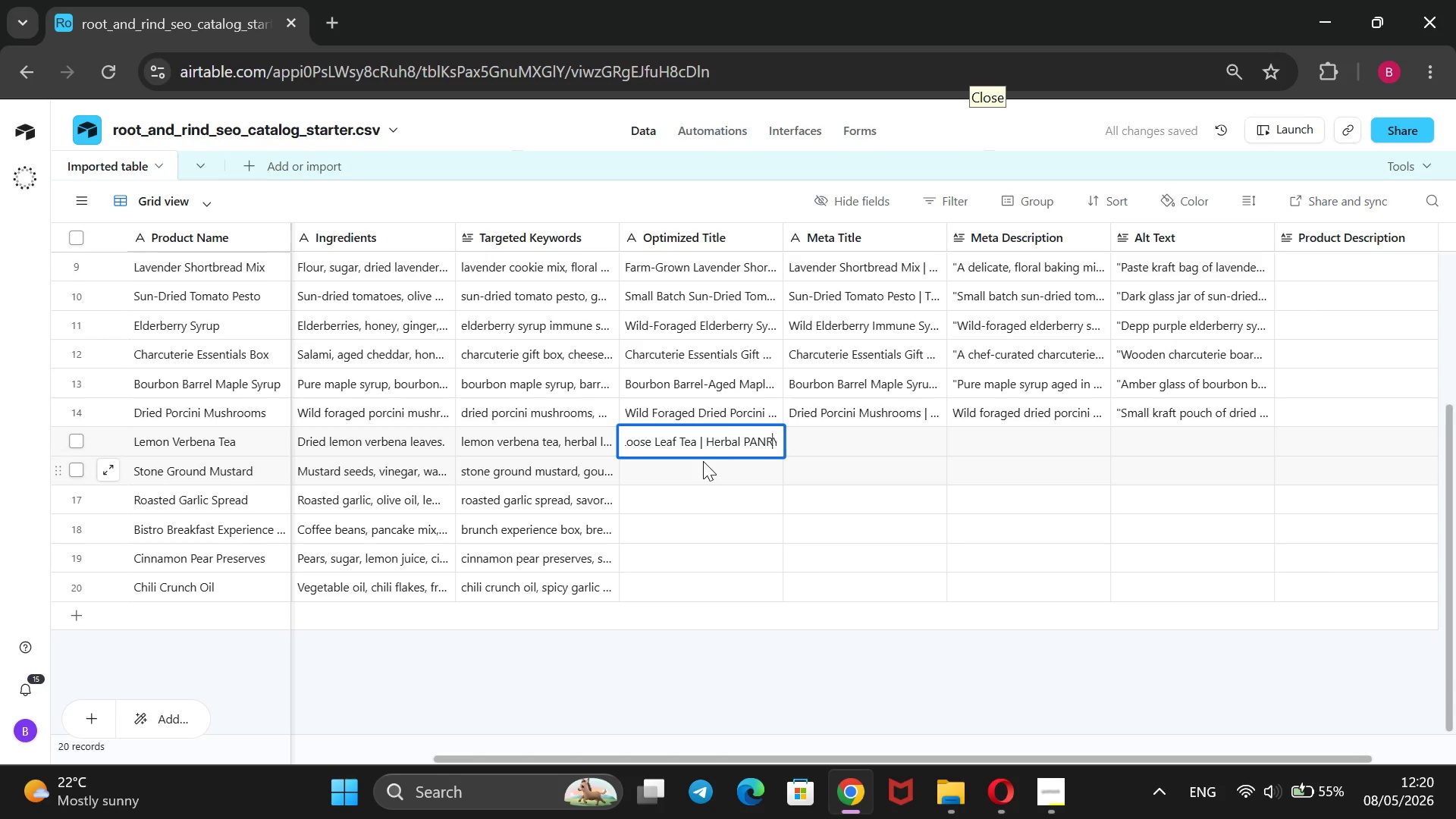 
key(ArrowRight)
 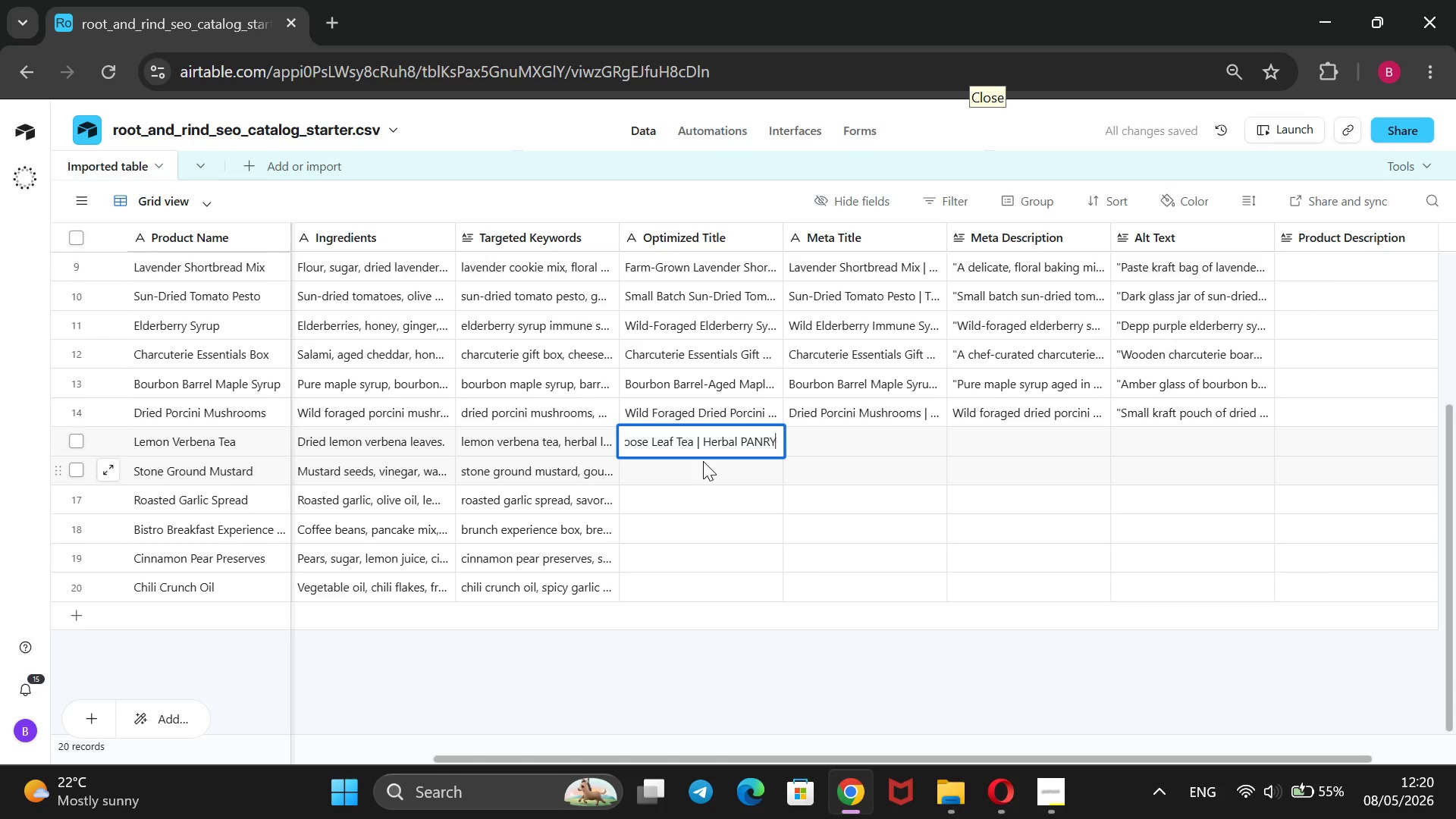 
key(ArrowRight)
 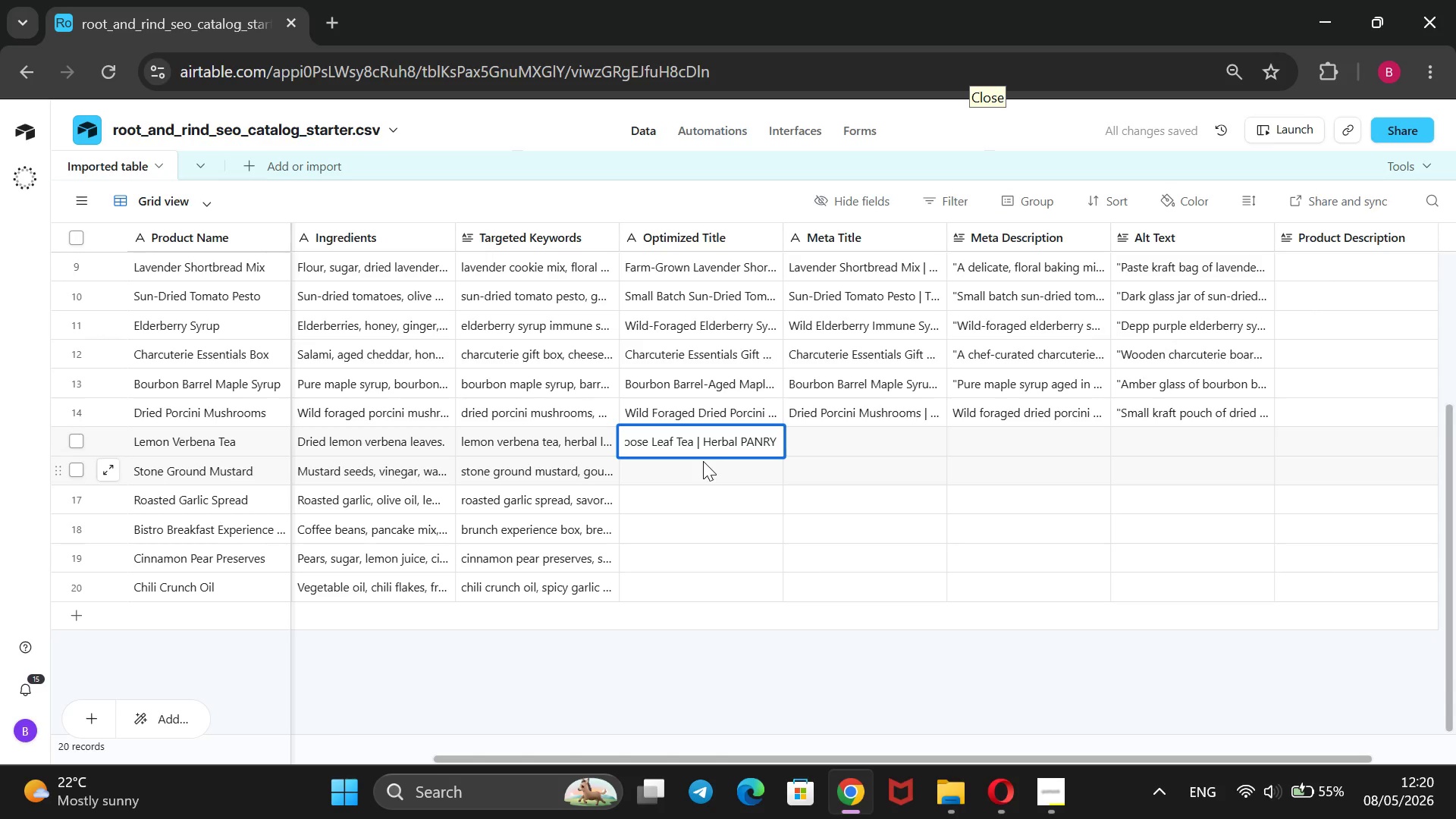 
key(Backspace)
key(Backspace)
key(Backspace)
key(Backspace)
type(antry | The )
 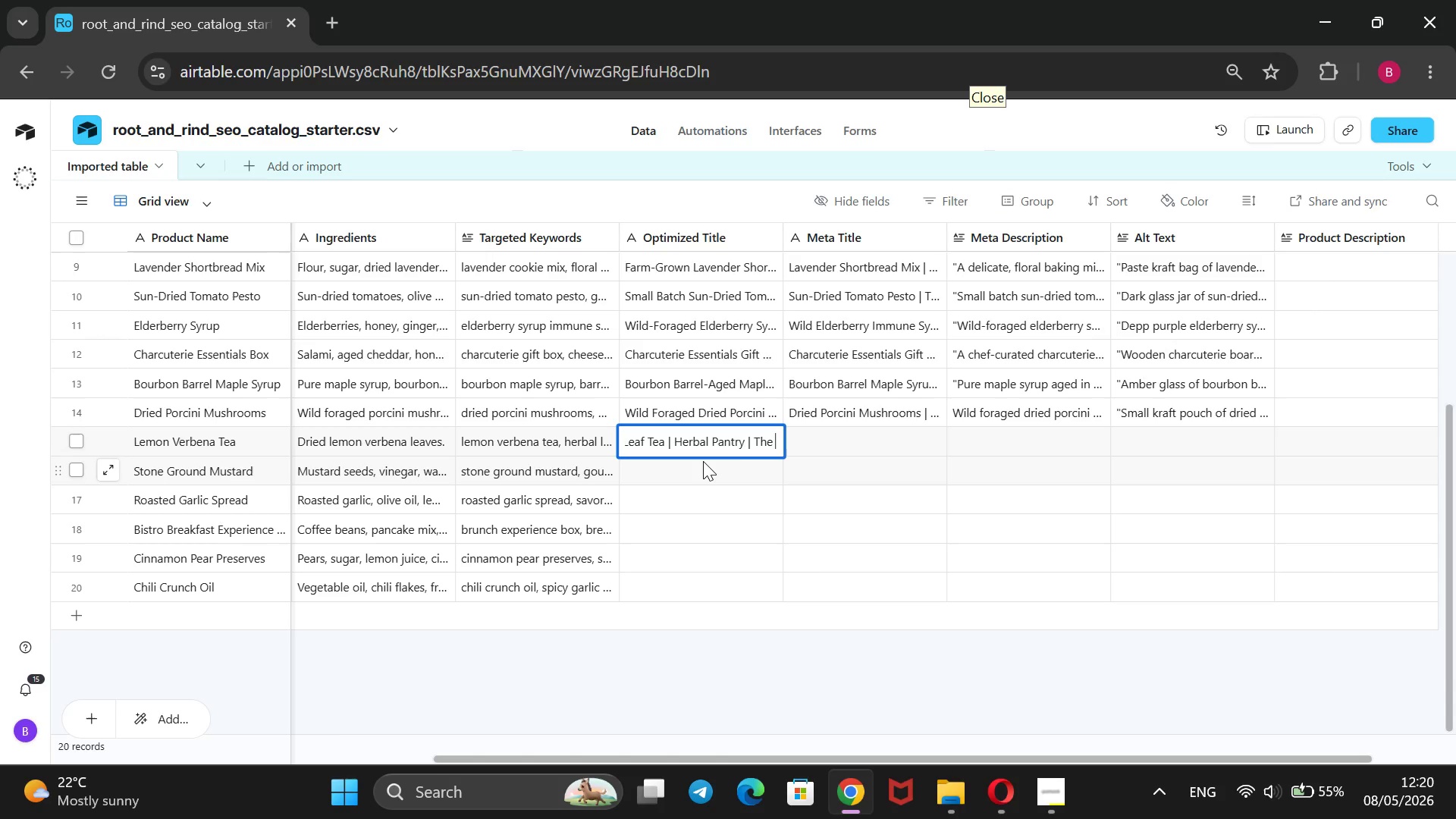 
key(Control+V)
 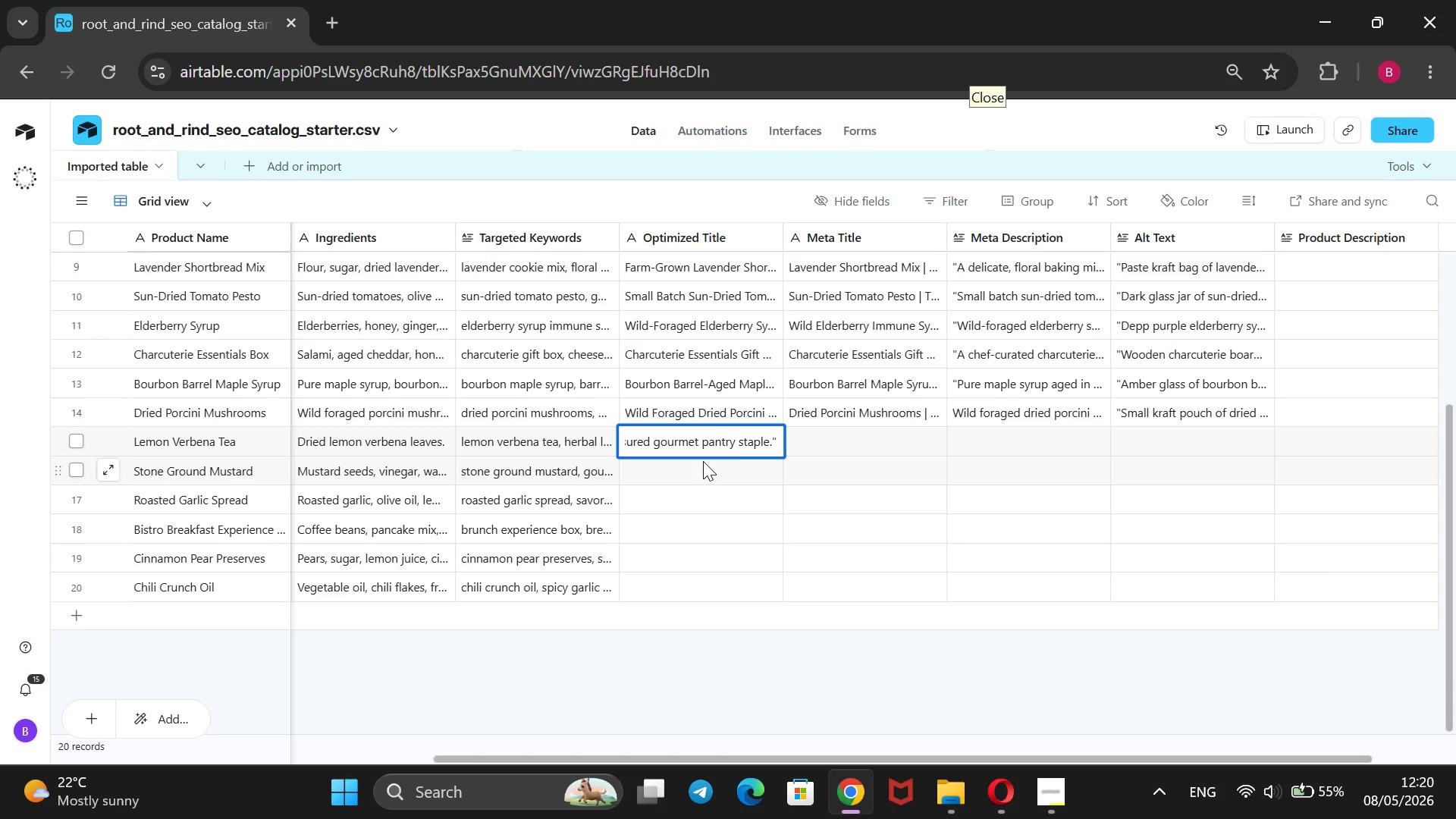 
key(Backspace)
 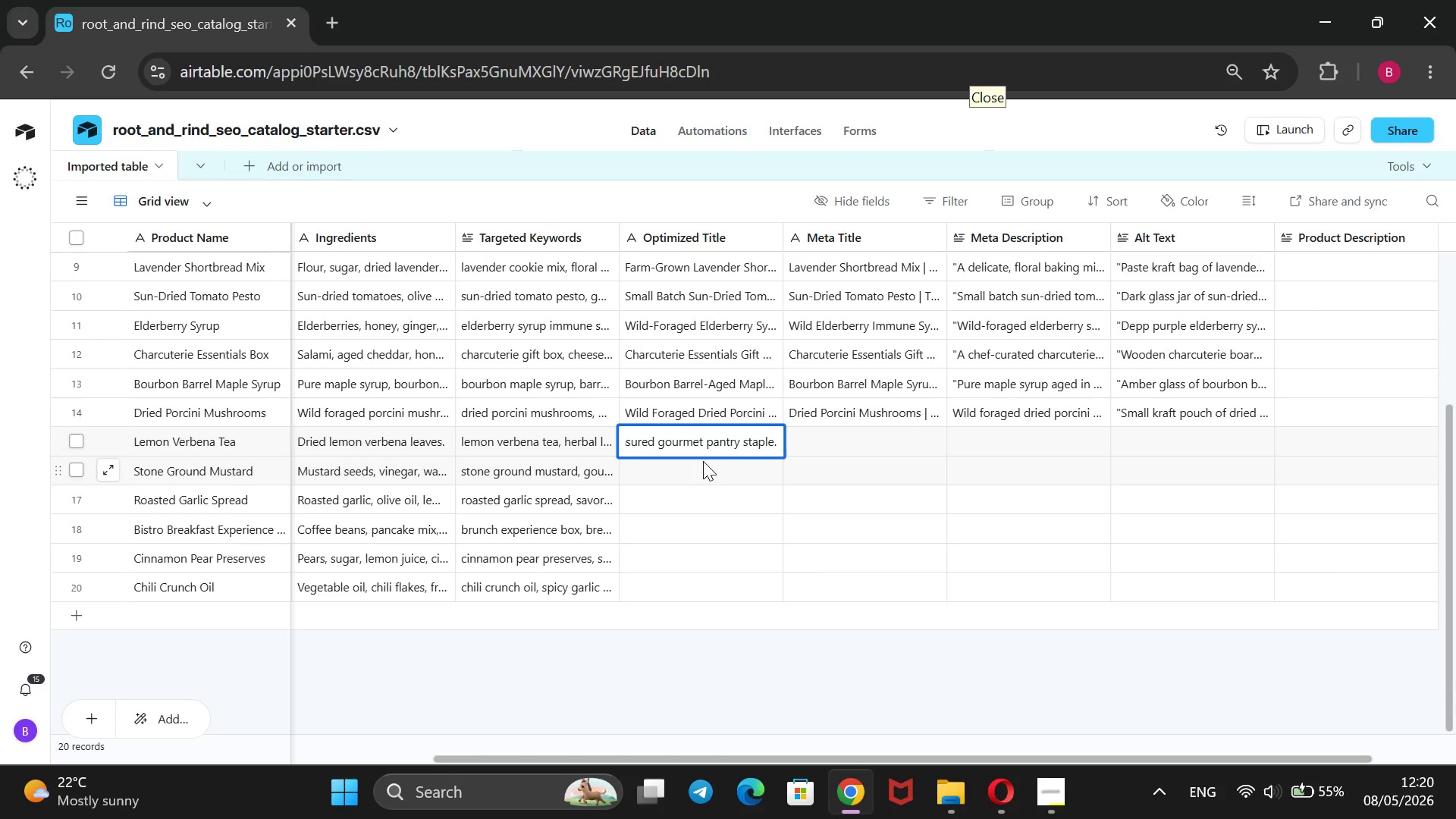 
key(Control+V)
 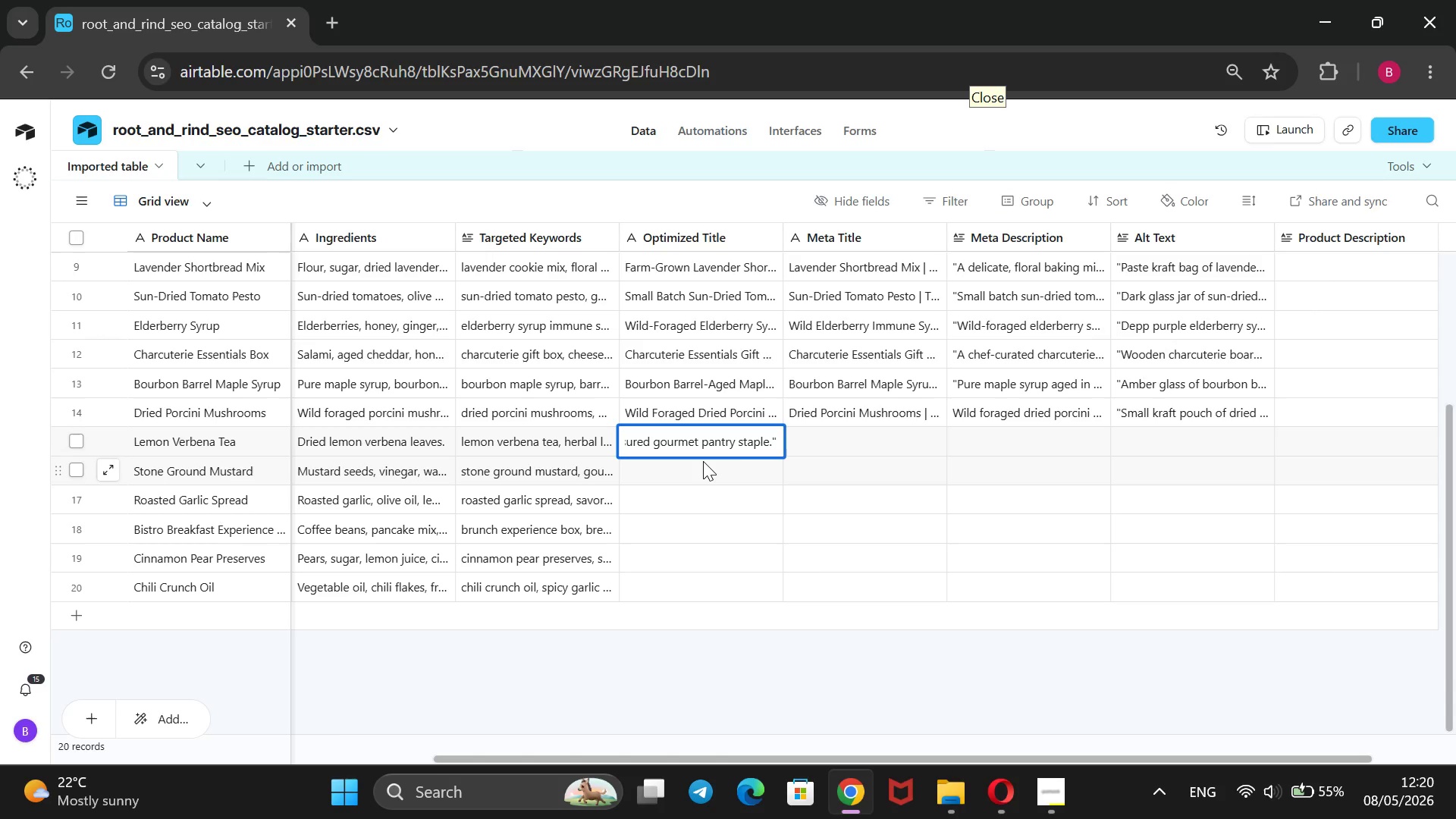 
key(Backspace)
 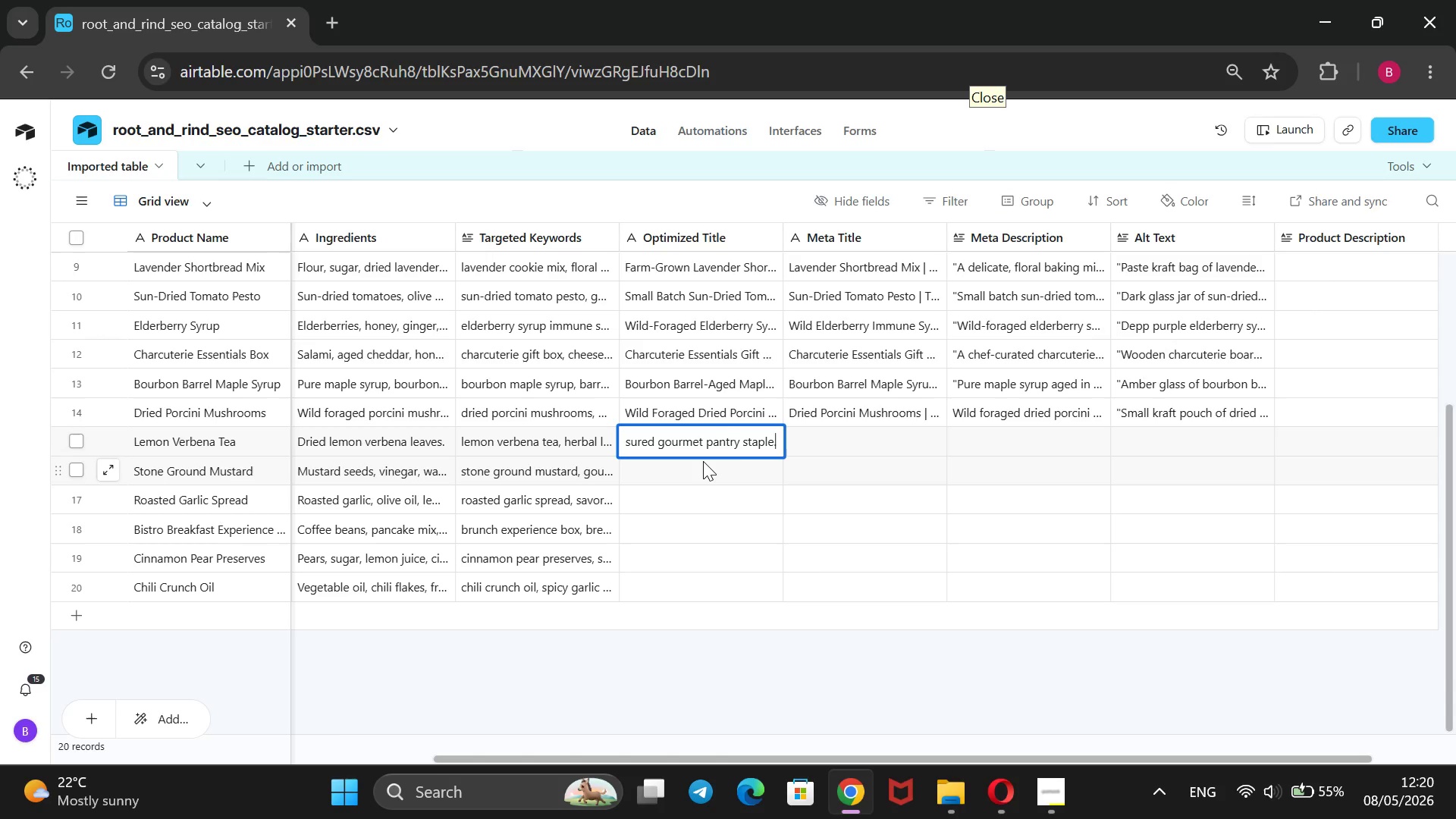 
hold_key(key=Backspace, duration=1.5)
 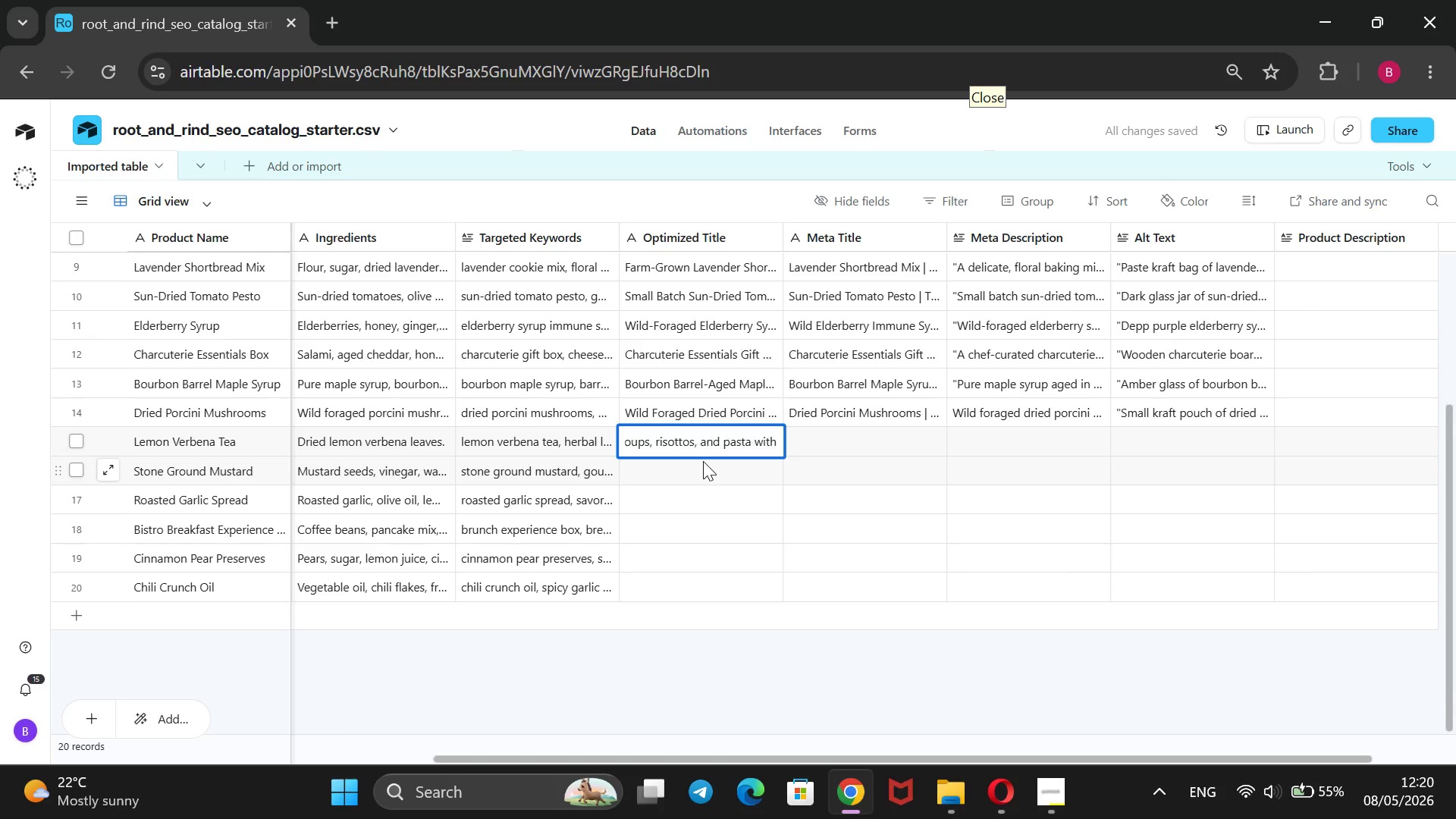 
hold_key(key=Backspace, duration=1.52)
 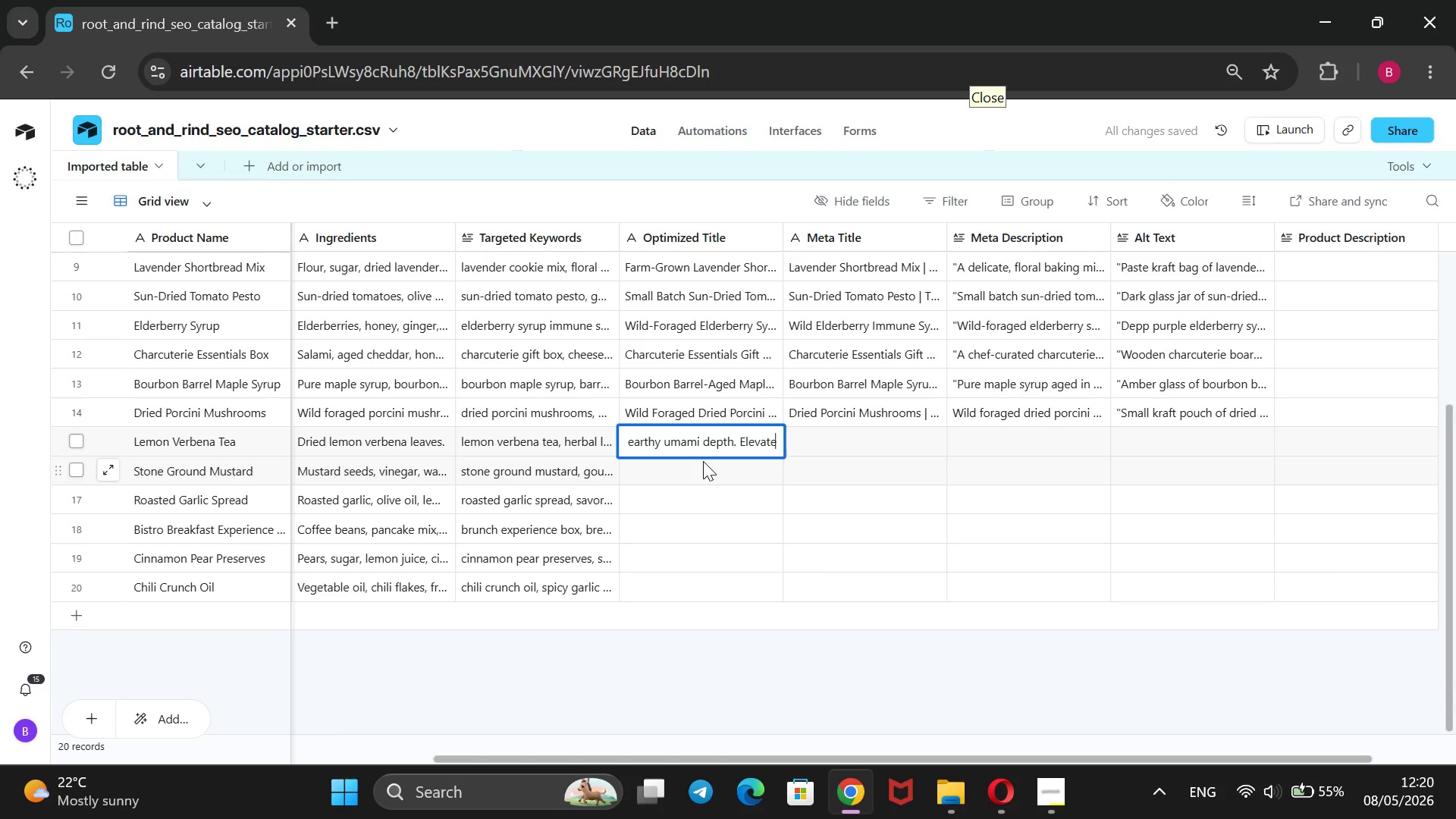 
hold_key(key=Backspace, duration=1.5)
 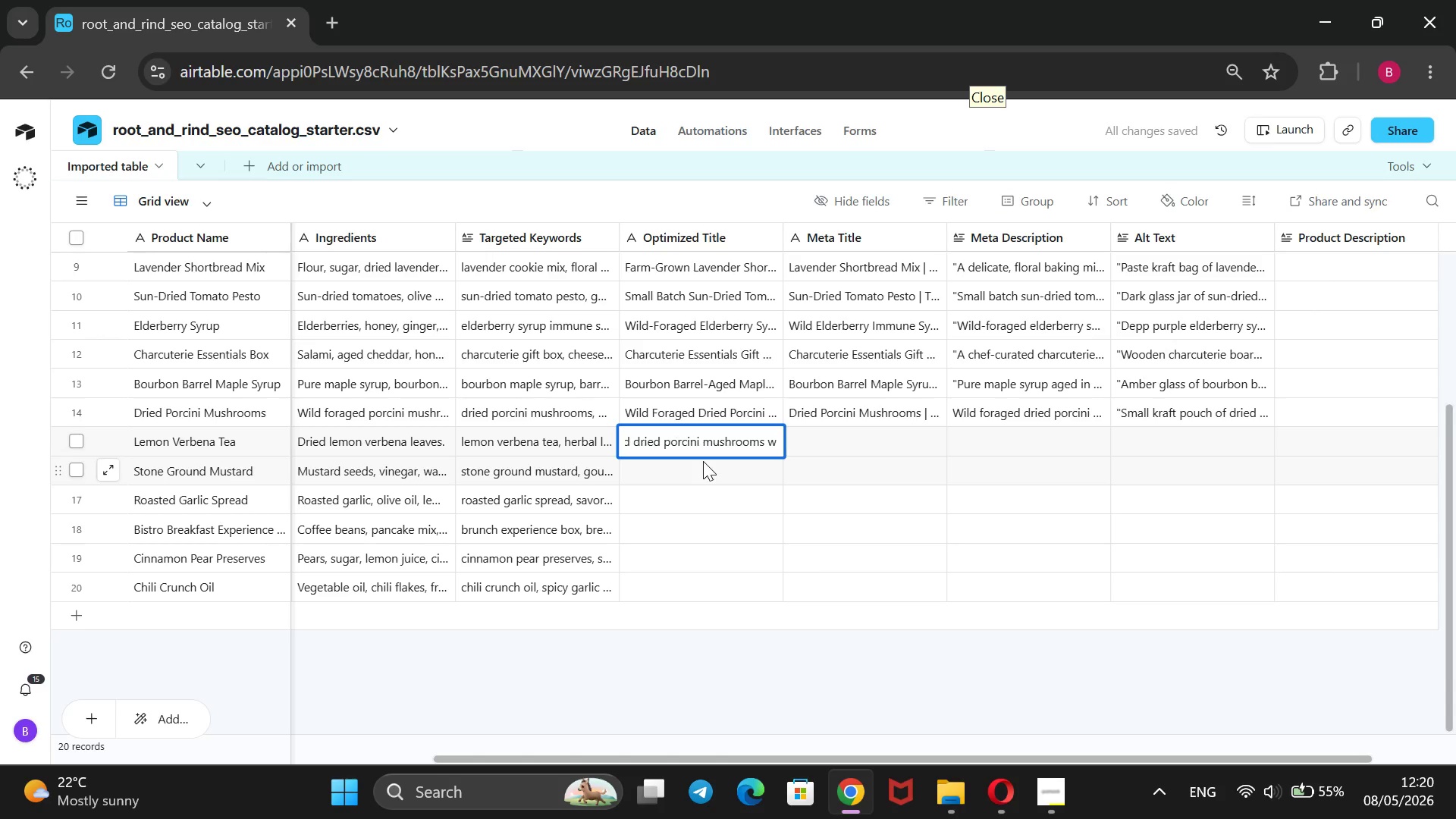 
hold_key(key=Backspace, duration=1.52)
 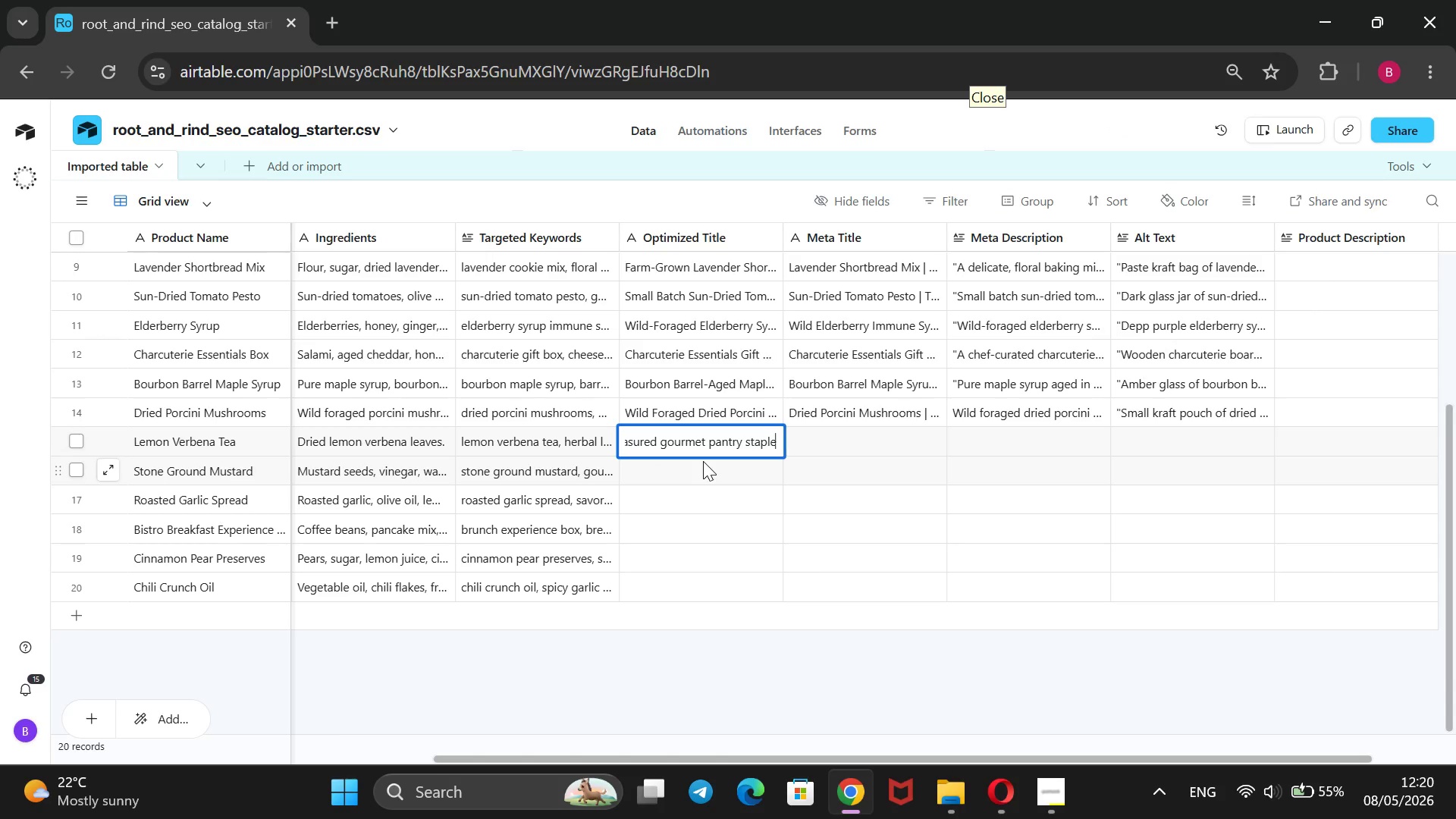 
hold_key(key=Backspace, duration=0.59)
 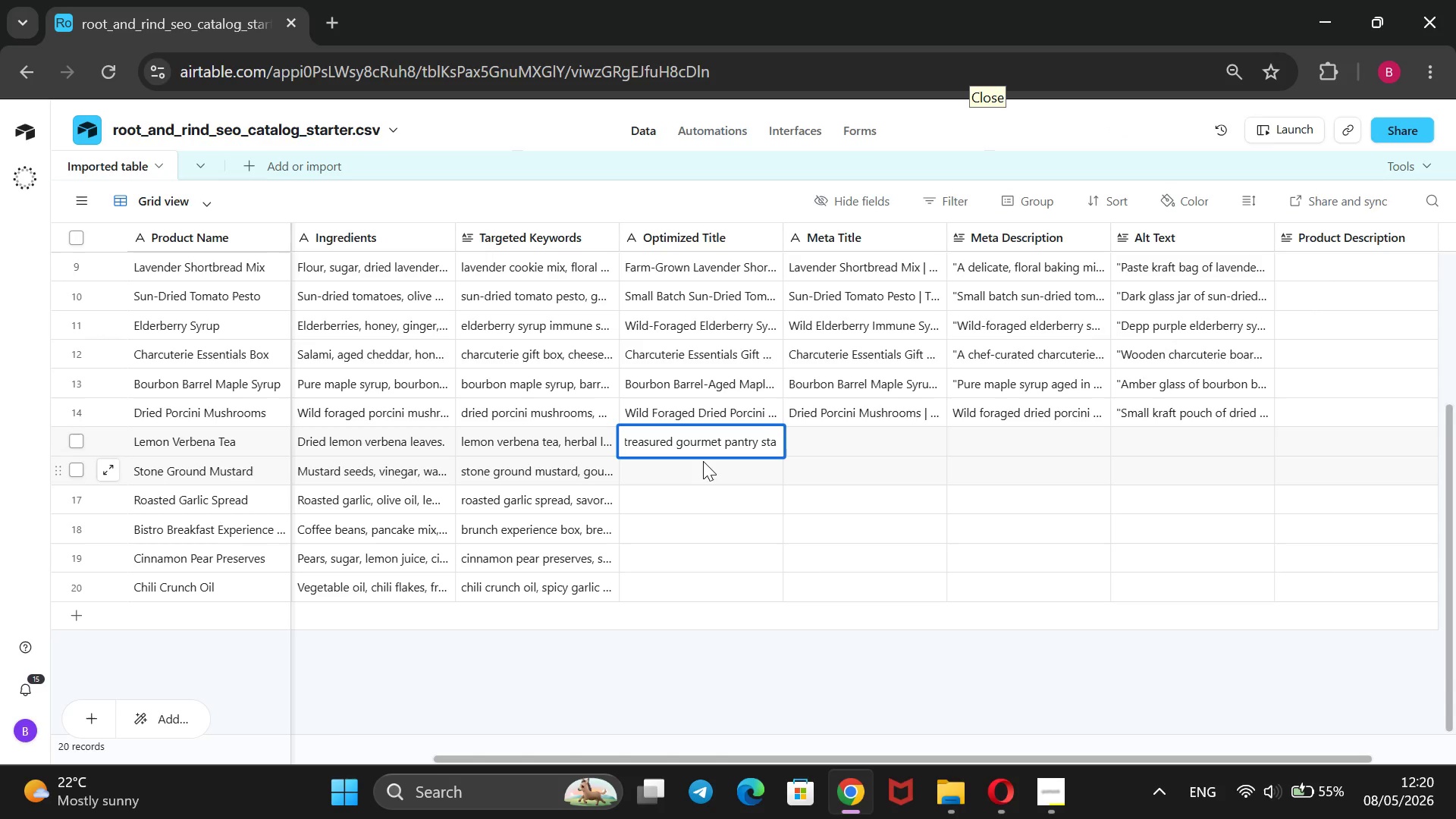 
hold_key(key=Backspace, duration=0.47)
 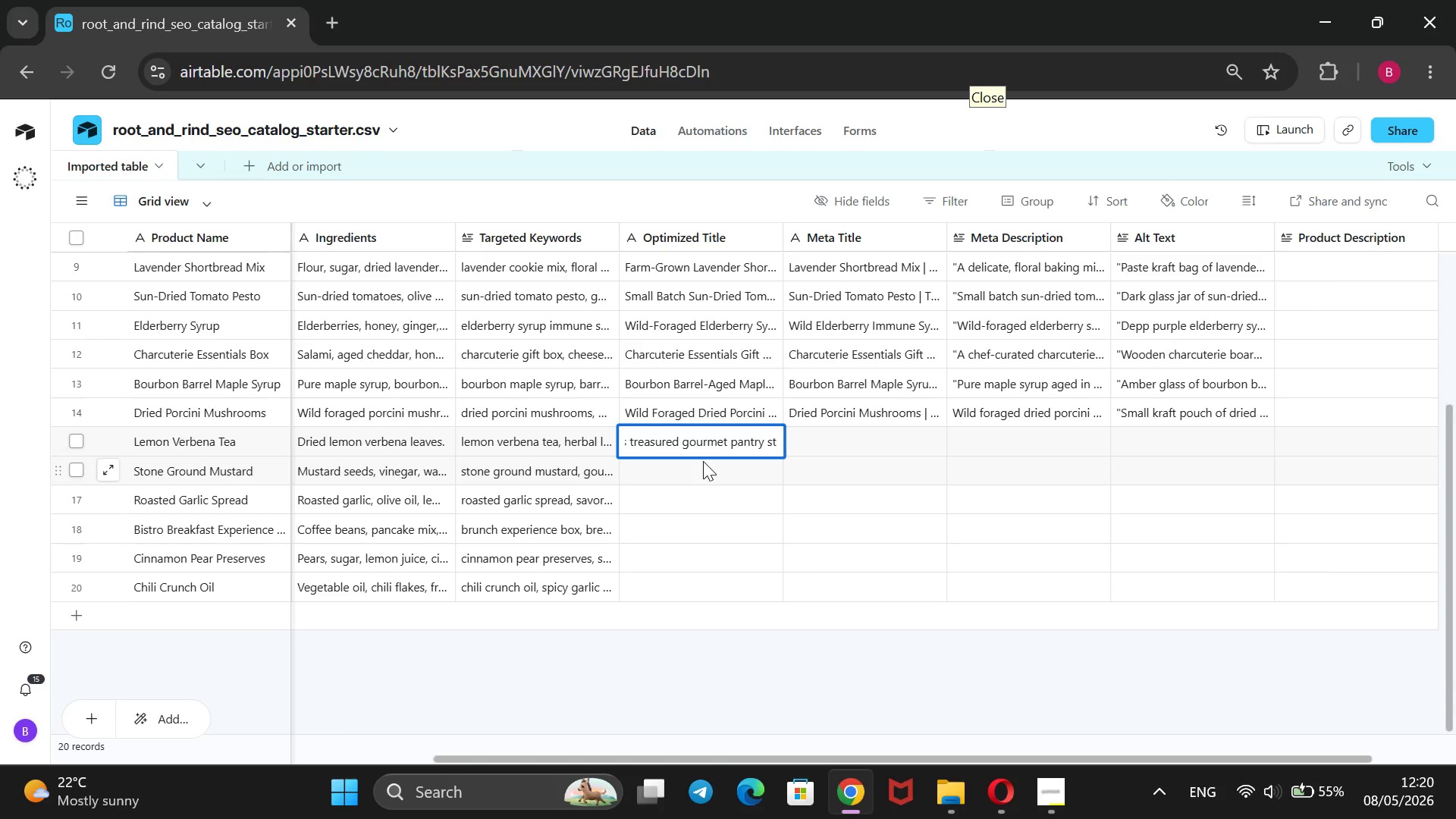 
key(Backspace)
 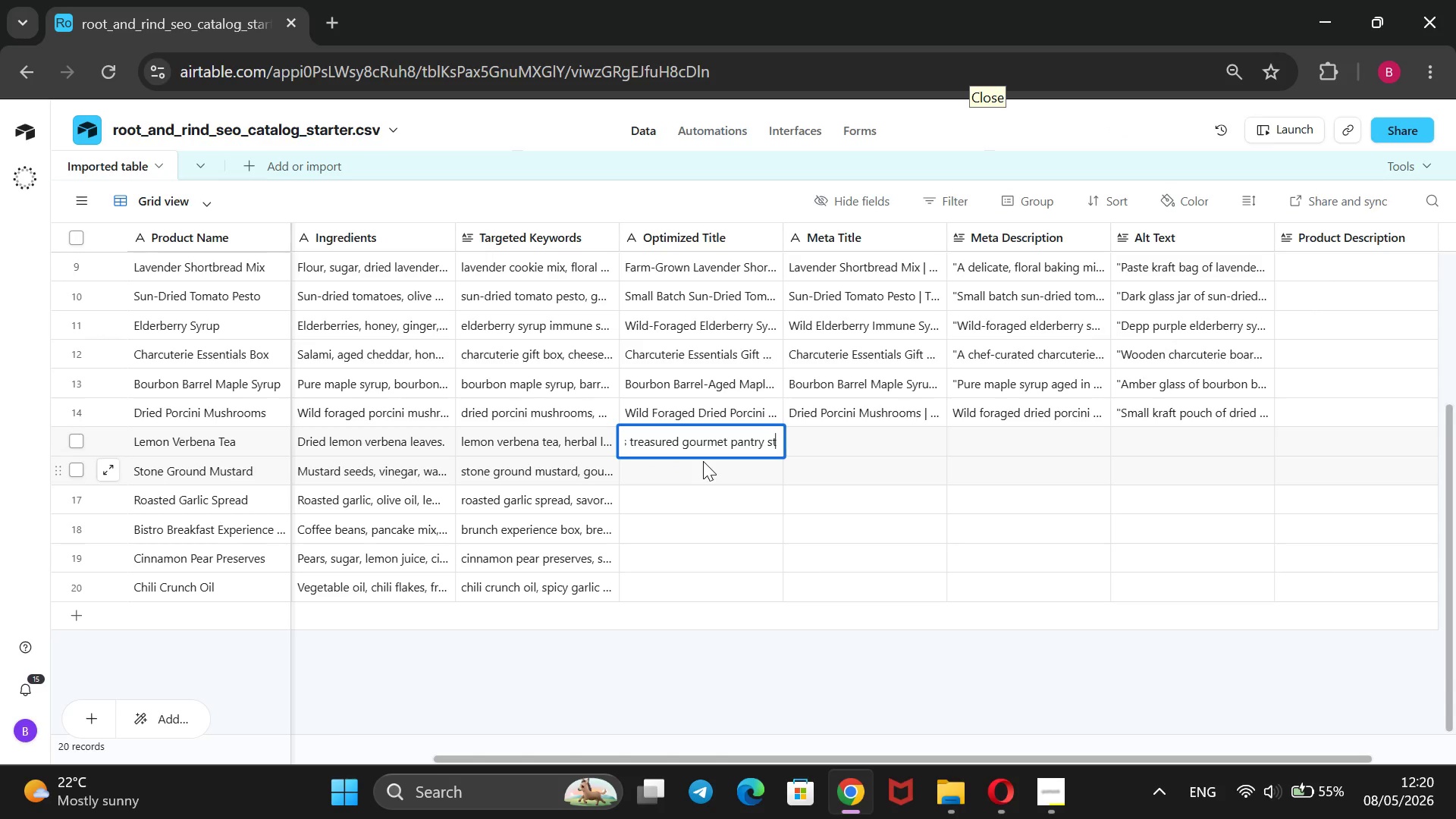 
hold_key(key=Backspace, duration=1.53)
 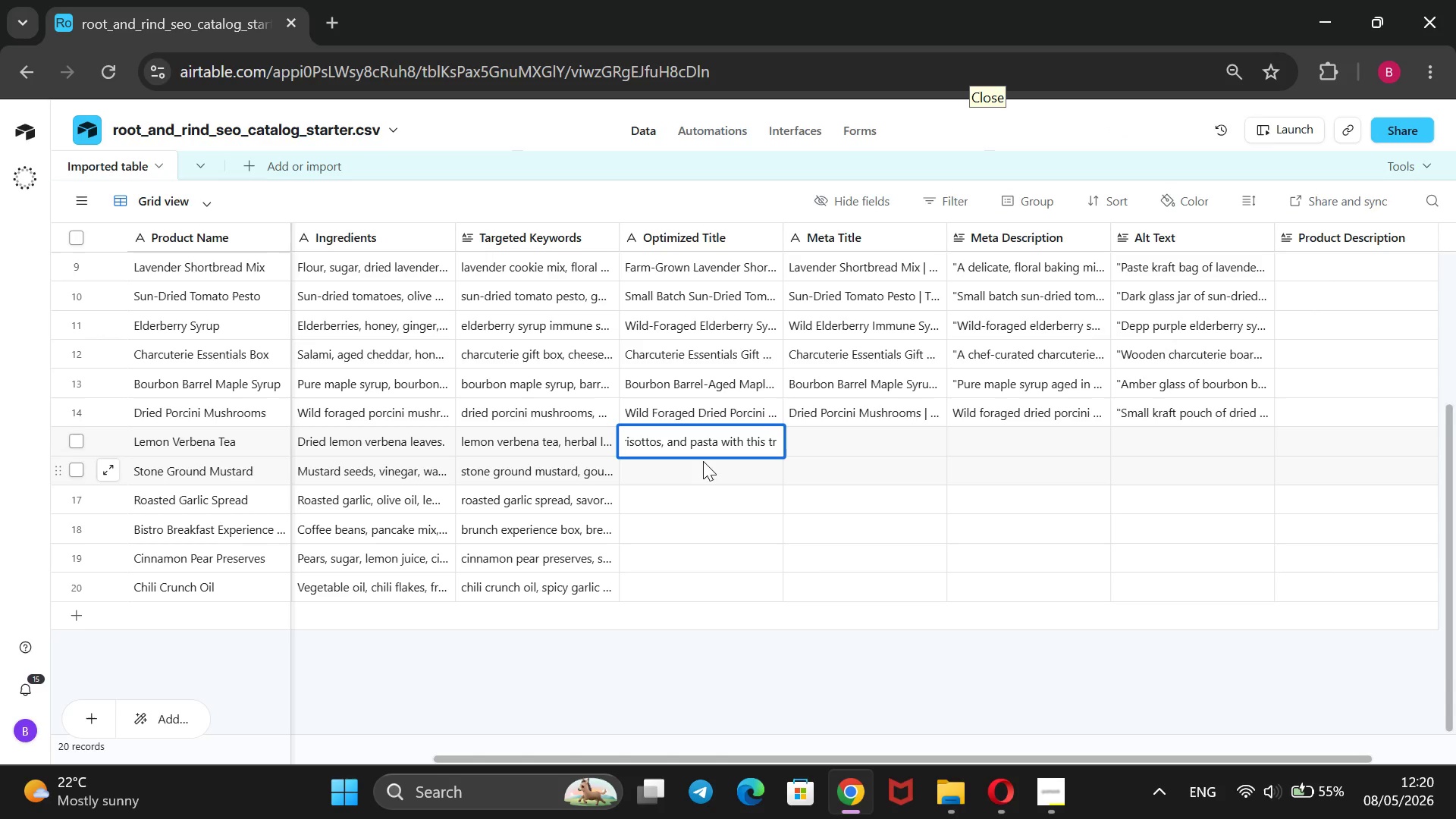 
hold_key(key=Backspace, duration=1.52)
 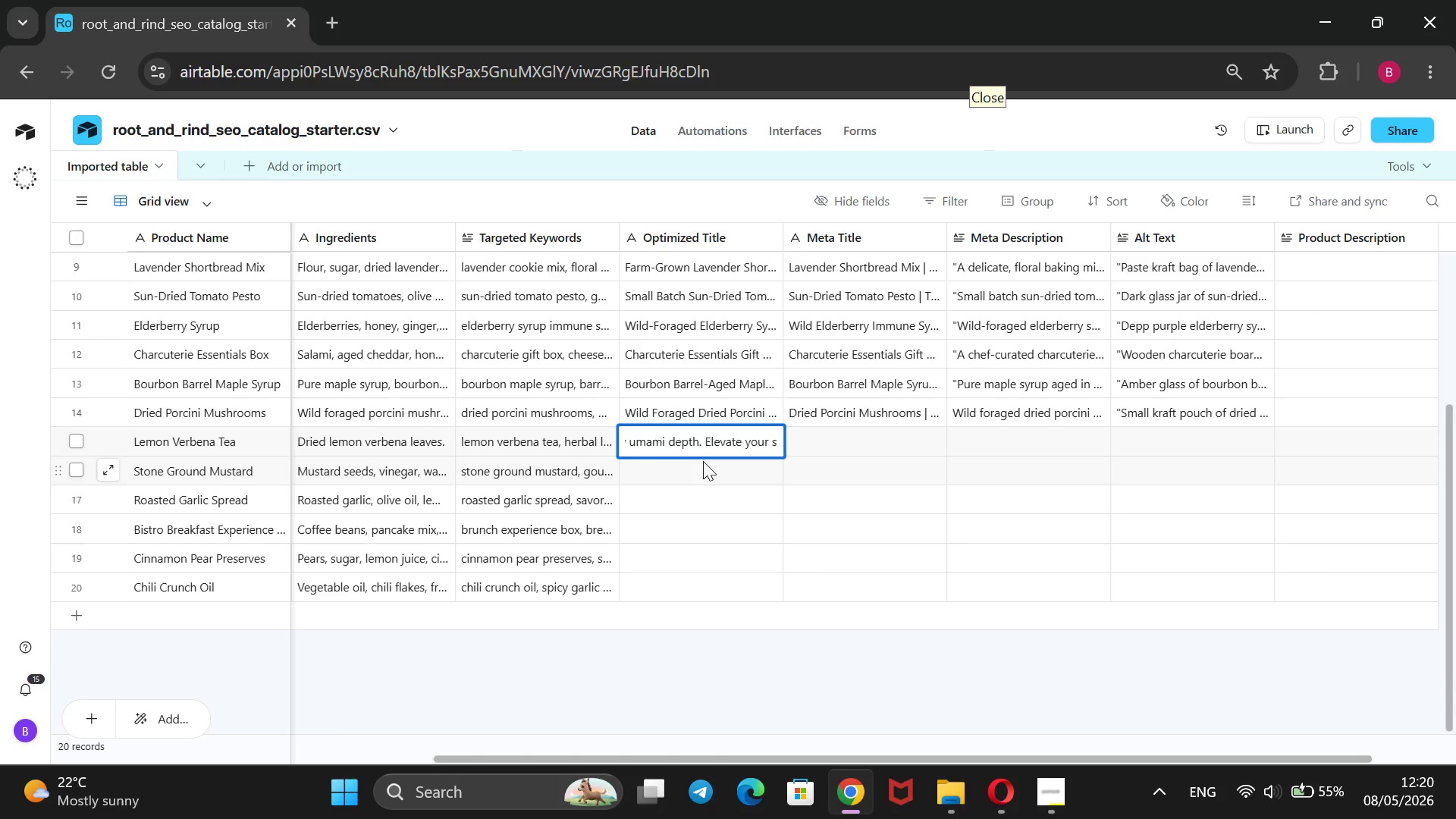 
hold_key(key=Backspace, duration=1.53)
 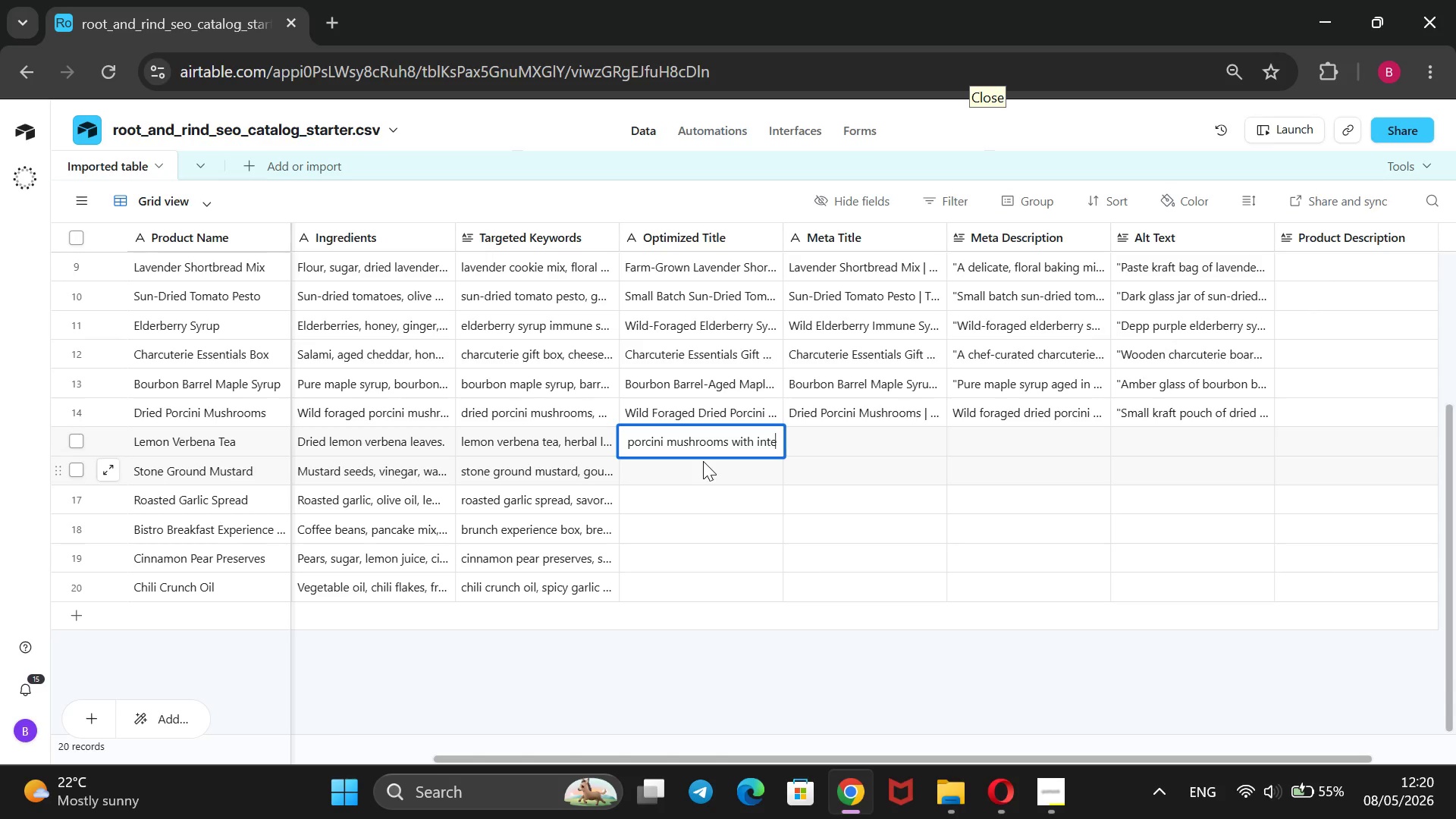 
hold_key(key=Backspace, duration=1.52)
 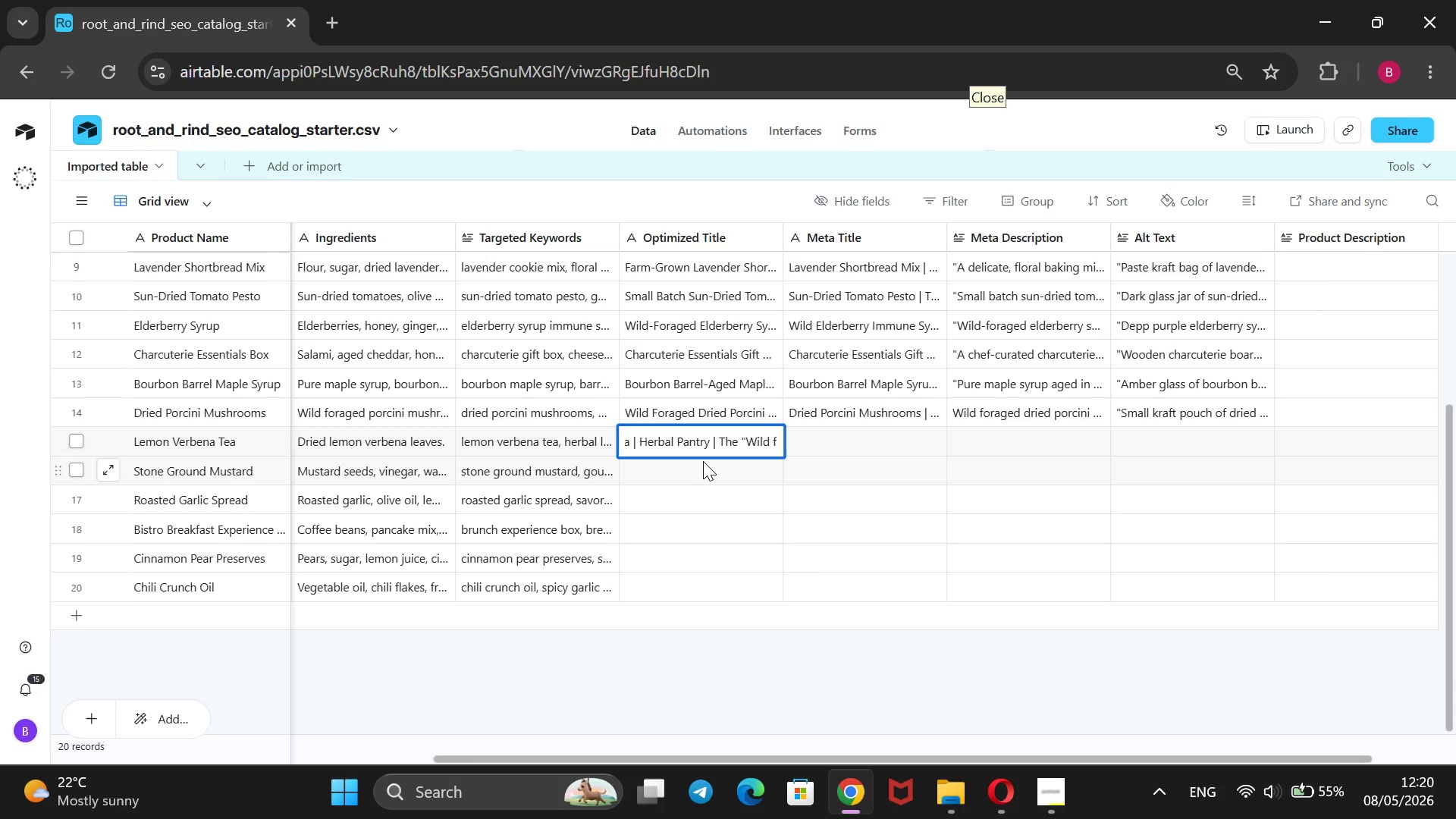 
hold_key(key=Backspace, duration=1.53)
 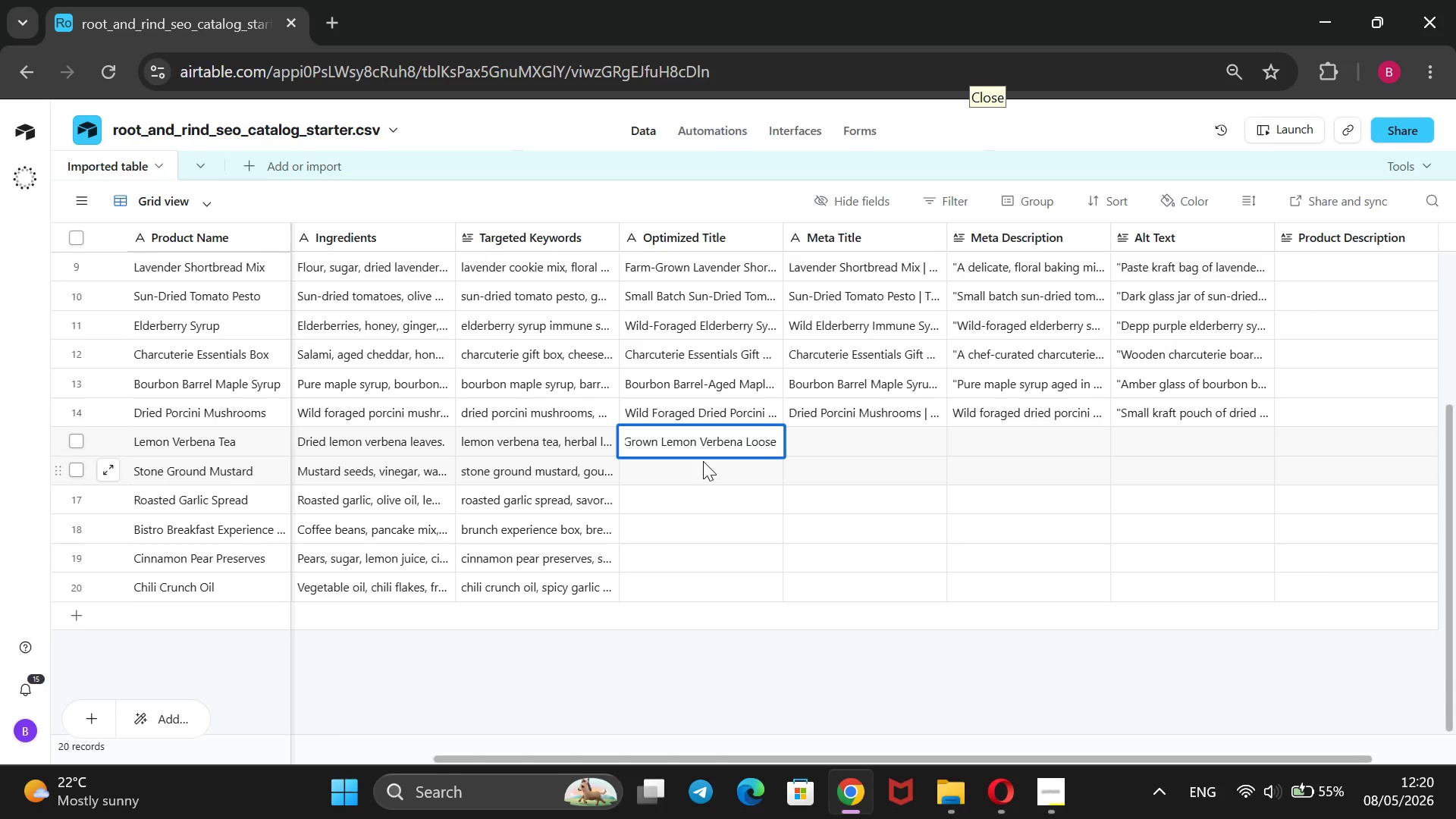 
hold_key(key=Backspace, duration=0.83)
 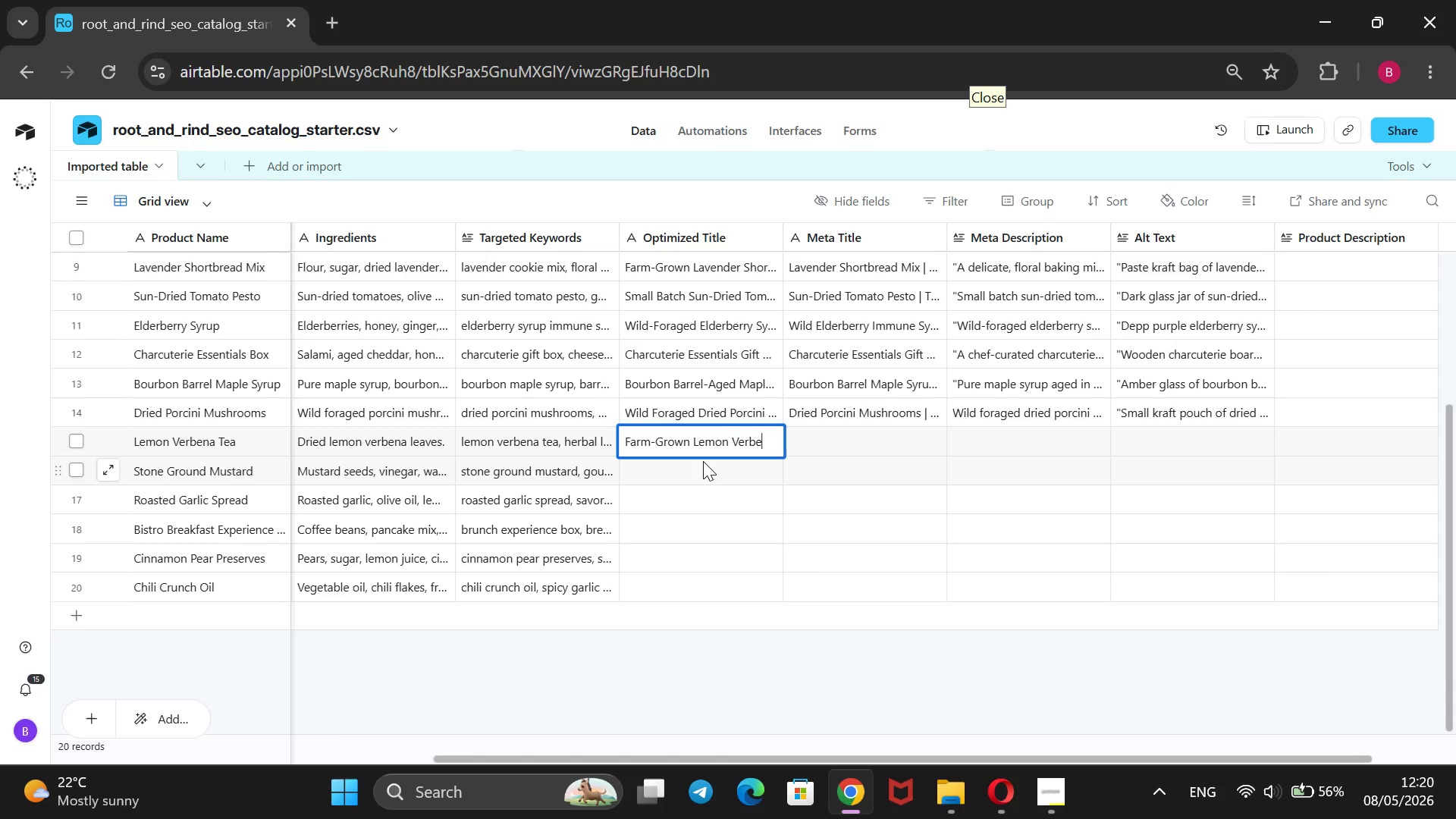 
type(na Loose Leaf TEA)
key(Backspace)
key(Backspace)
type(a)
key(Backspace)
type(ea | Herval Pan)
key(Backspace)
key(Backspace)
key(Backspace)
key(Backspace)
key(Backspace)
key(Backspace)
type(bal)
key(Backspace)
key(Backspace)
key(Backspace)
key(Backspace)
type(bal Pantry | The Root & Rinf)
key(Backspace)
type(d)
 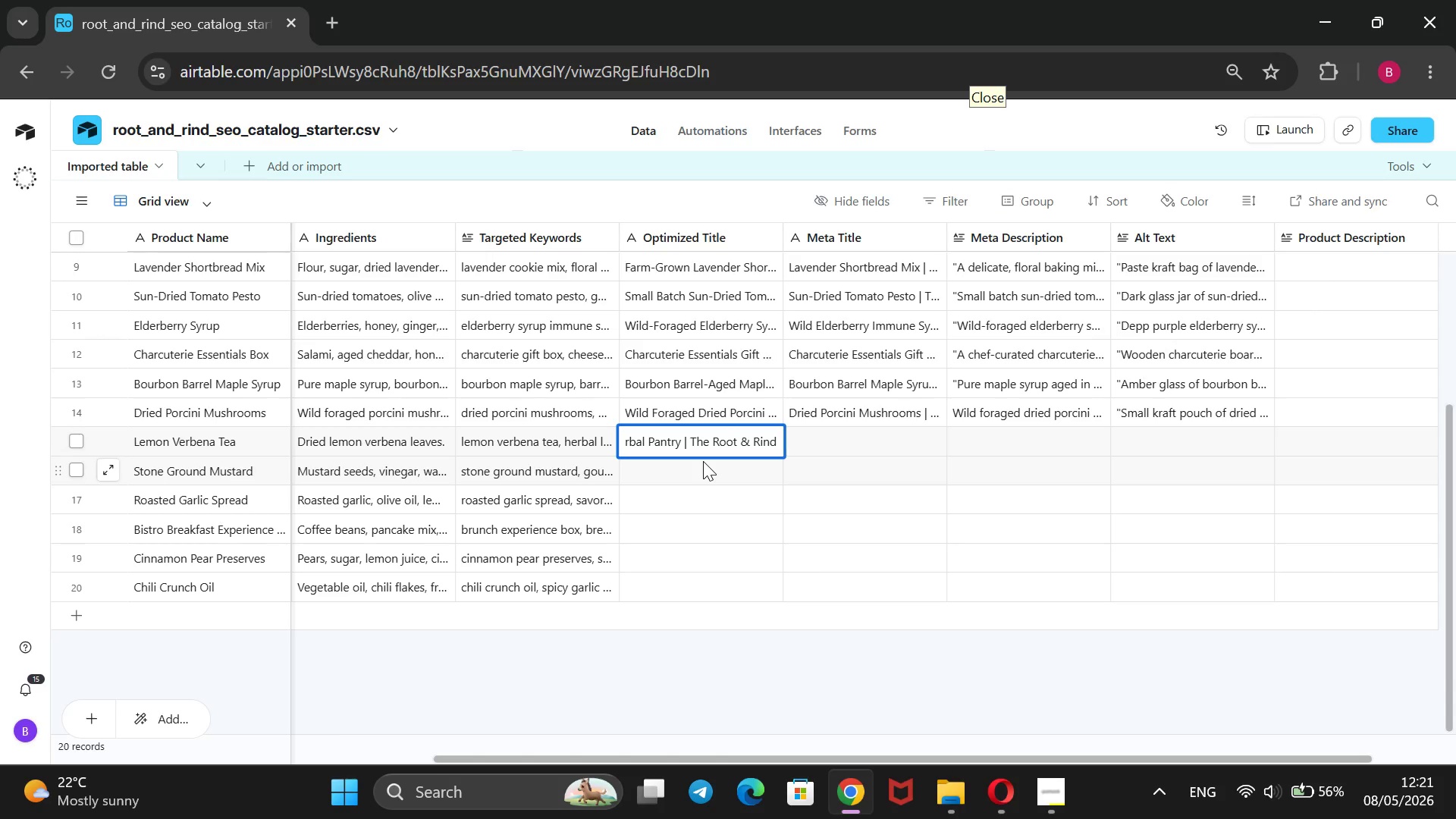 
wait(17.0)
 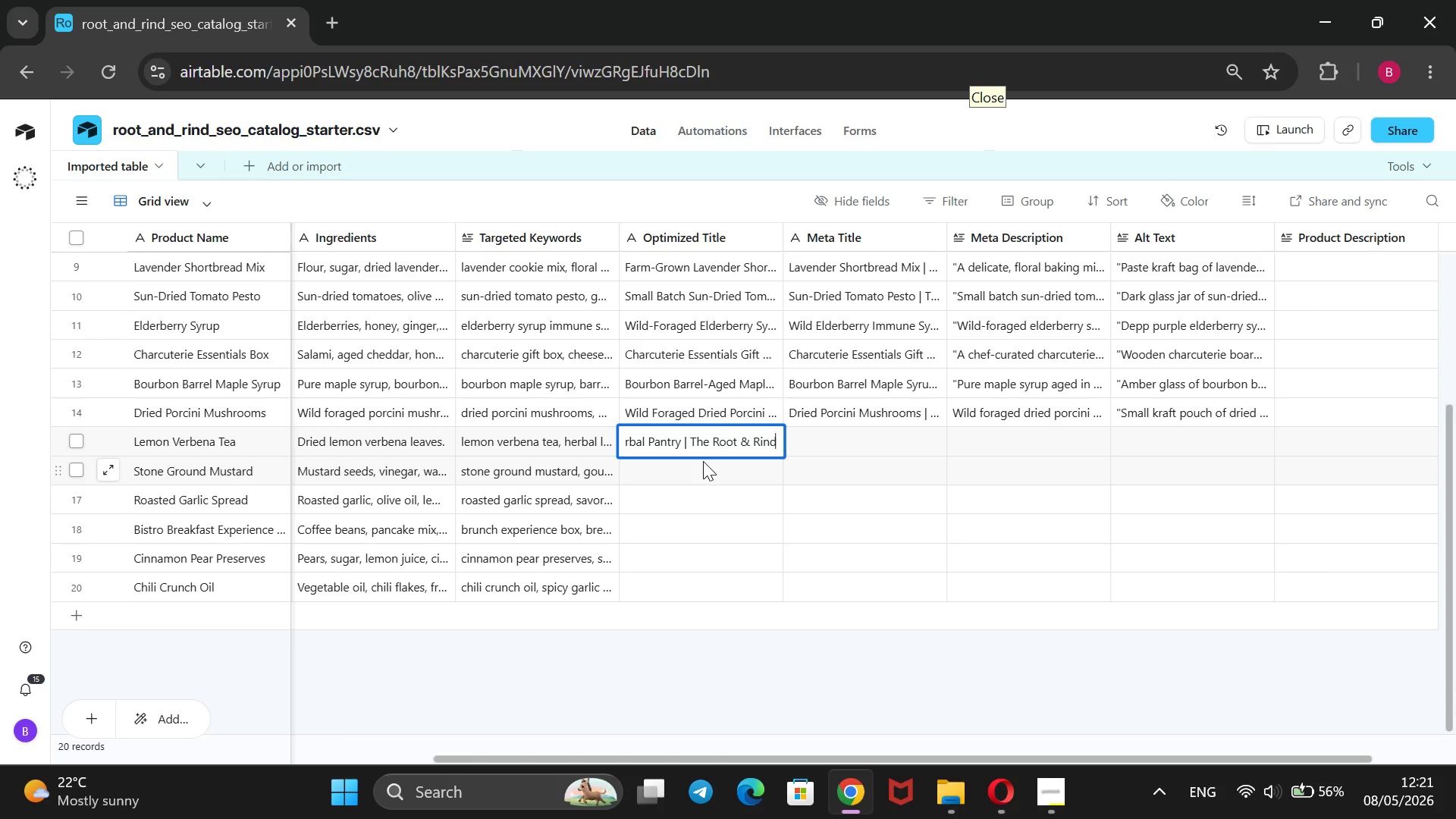 
key(Enter)
 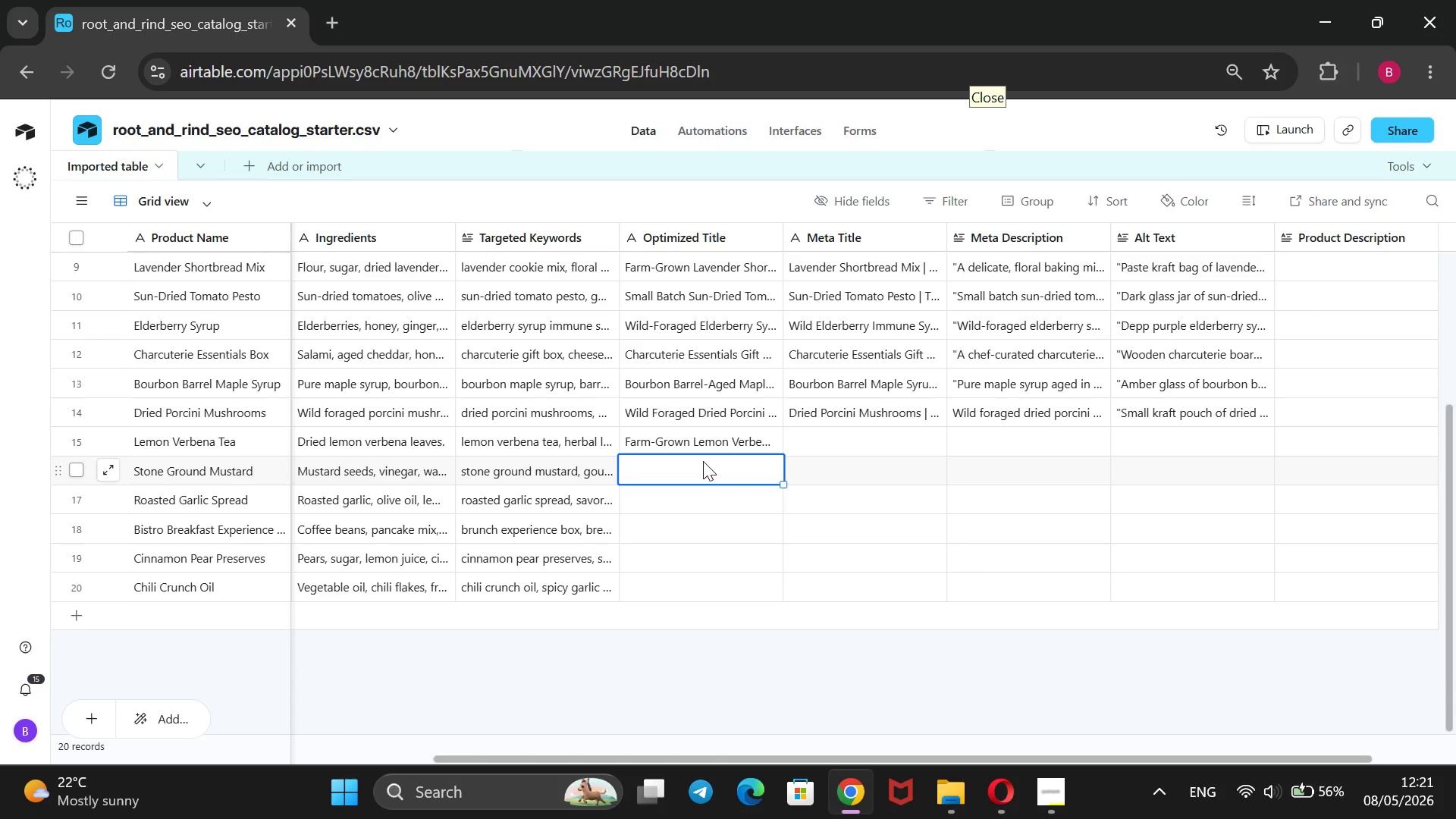 
type(Stone Ground Artisala)
key(Backspace)
key(Backspace)
type(nal Mustard | Small B)
key(Backspace)
type(a)
key(Backspace)
type(Batch Gourmet Condimer)
key(Backspace)
type(nt | The Root & Rinf)
key(Backspace)
type(d)
 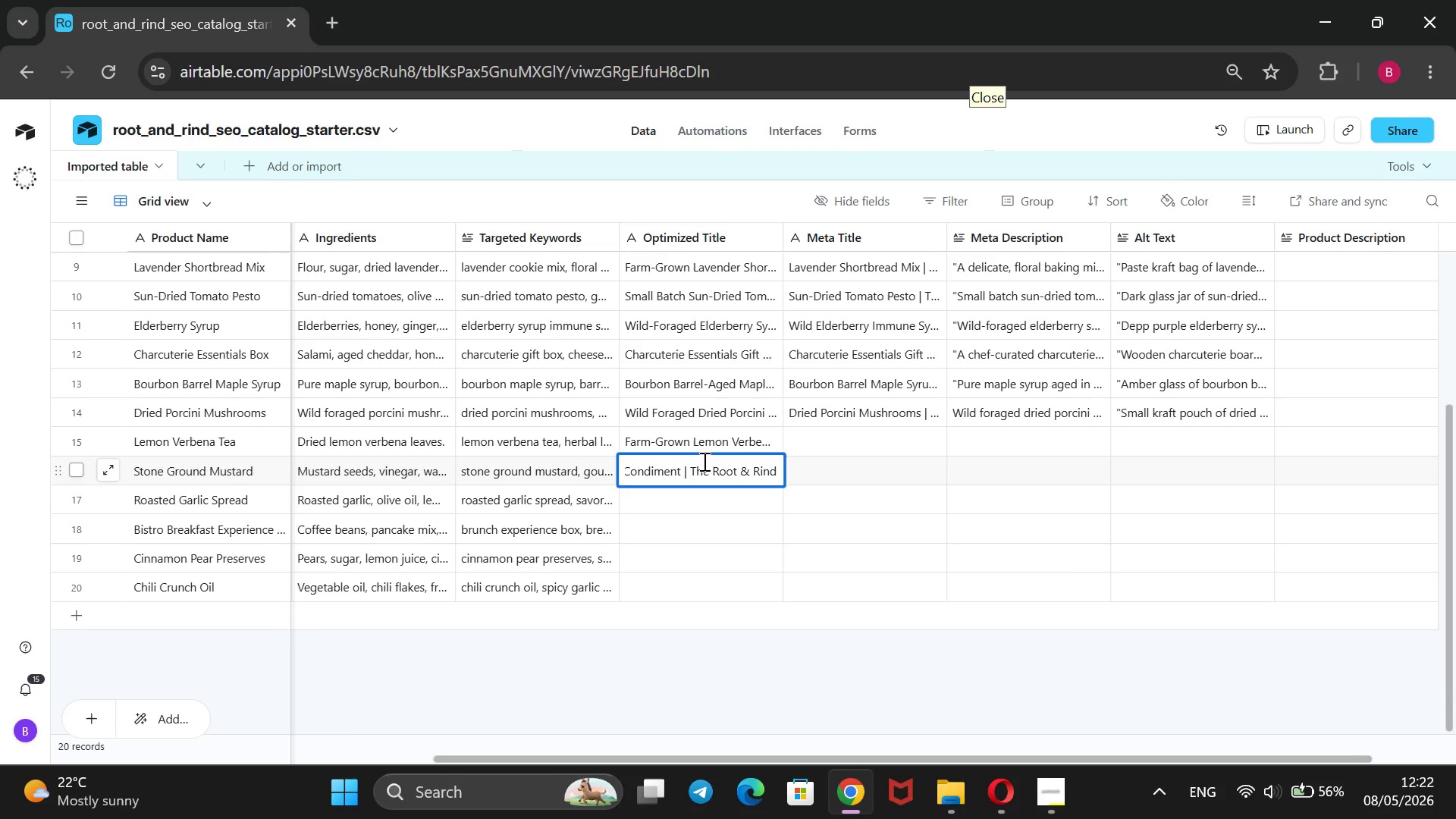 
 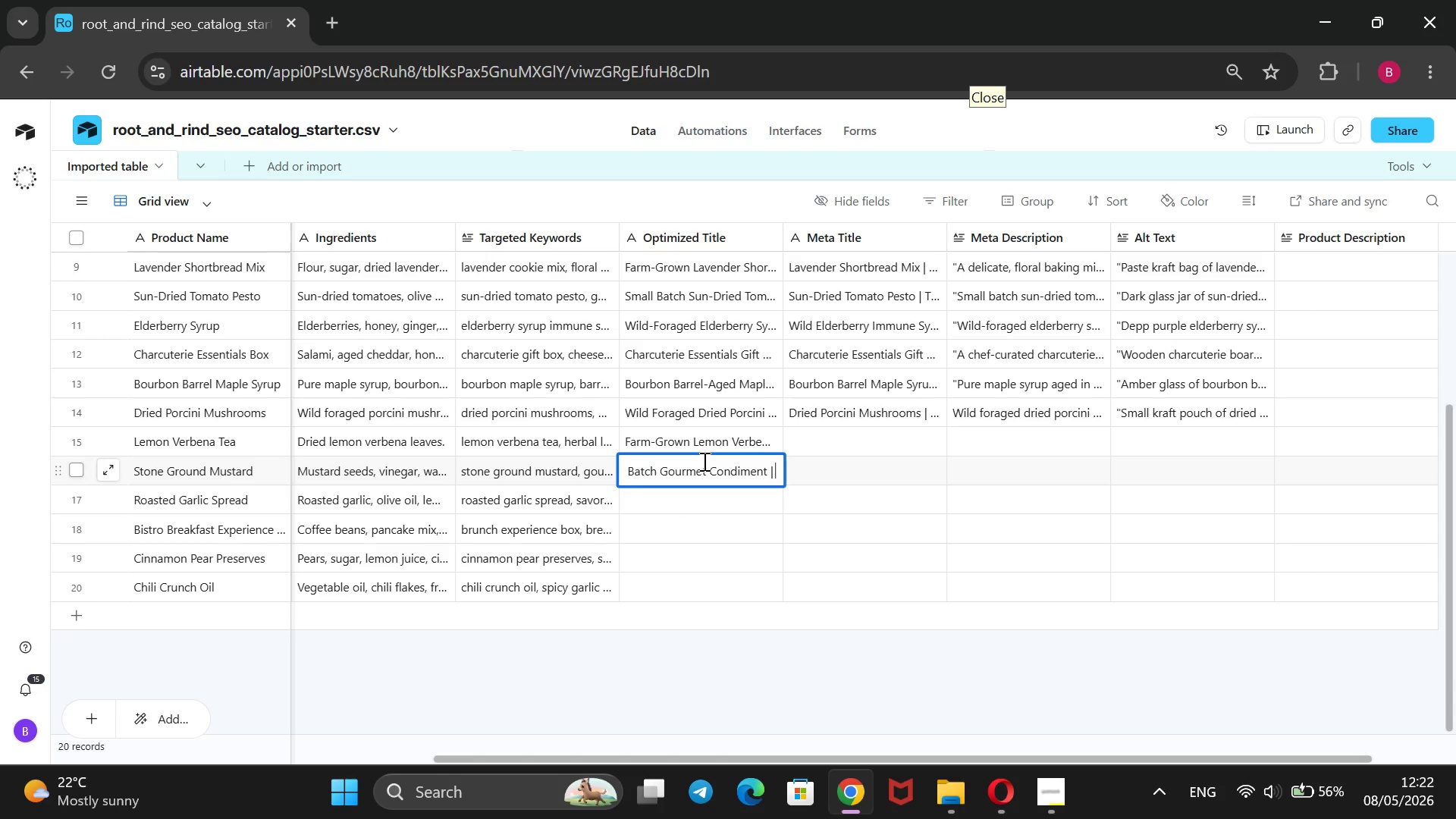 
hold_key(key=ControlLeft, duration=0.44)
 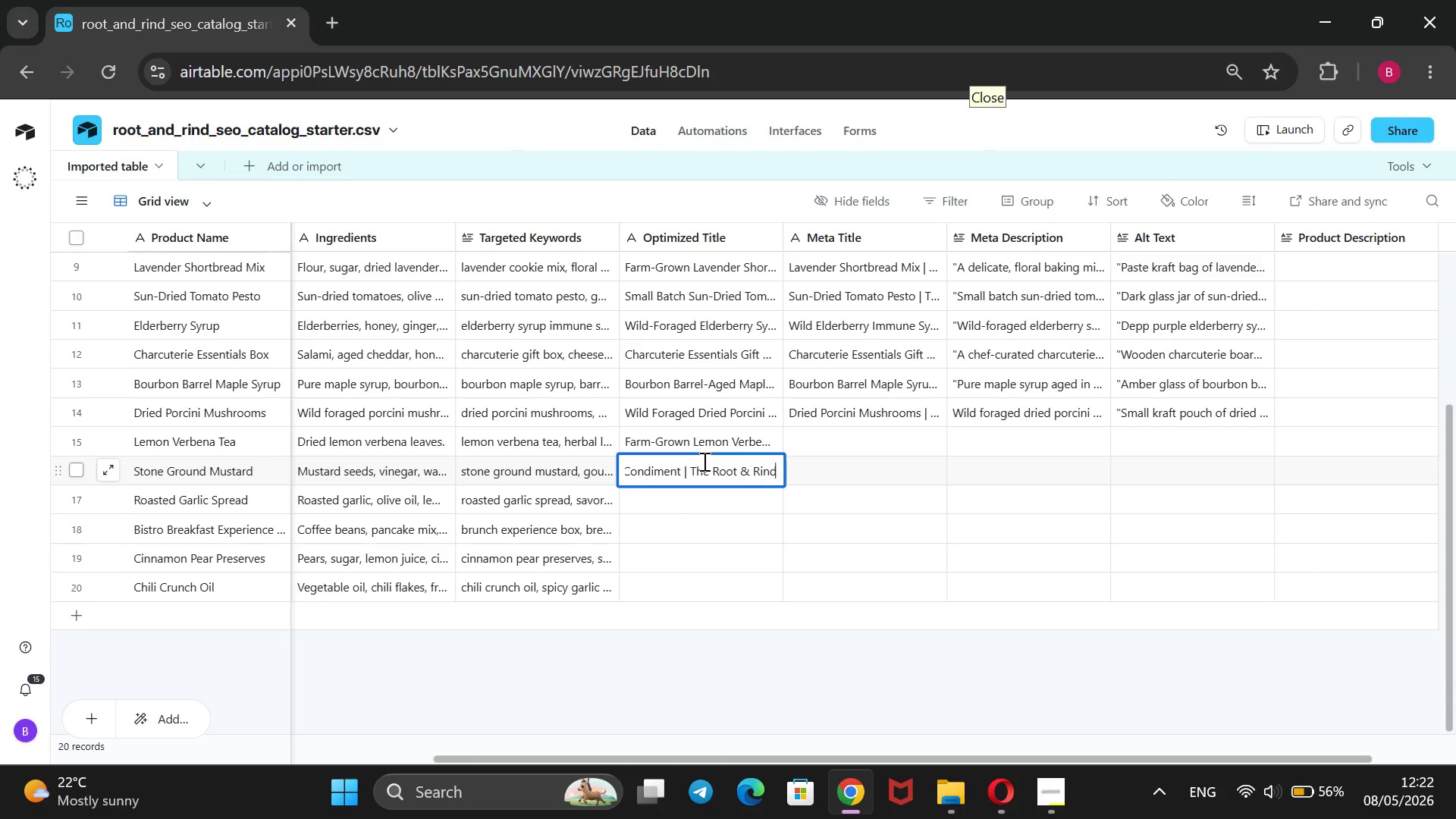 
wait(35.94)
 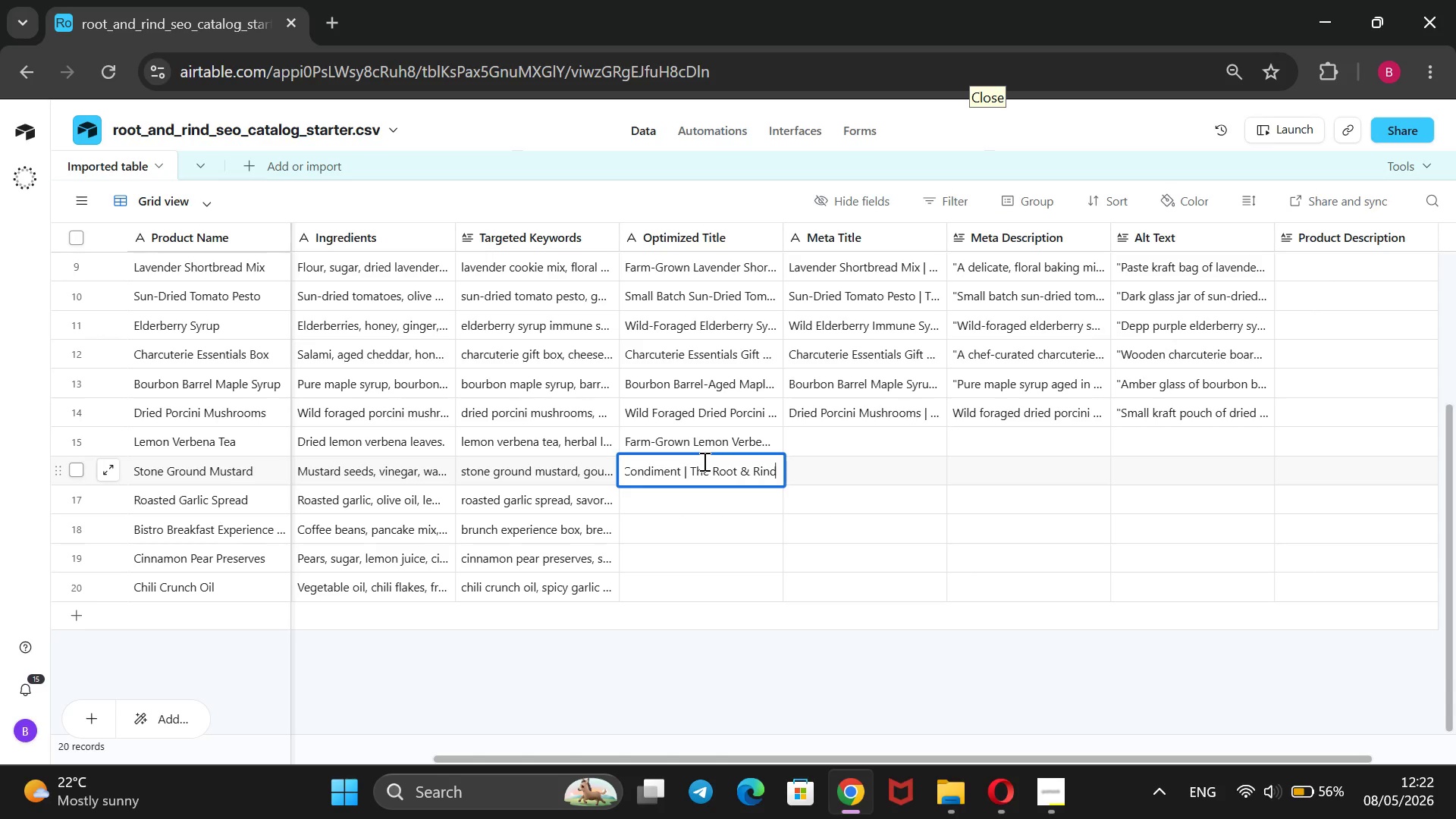 
left_click([900, 434])
 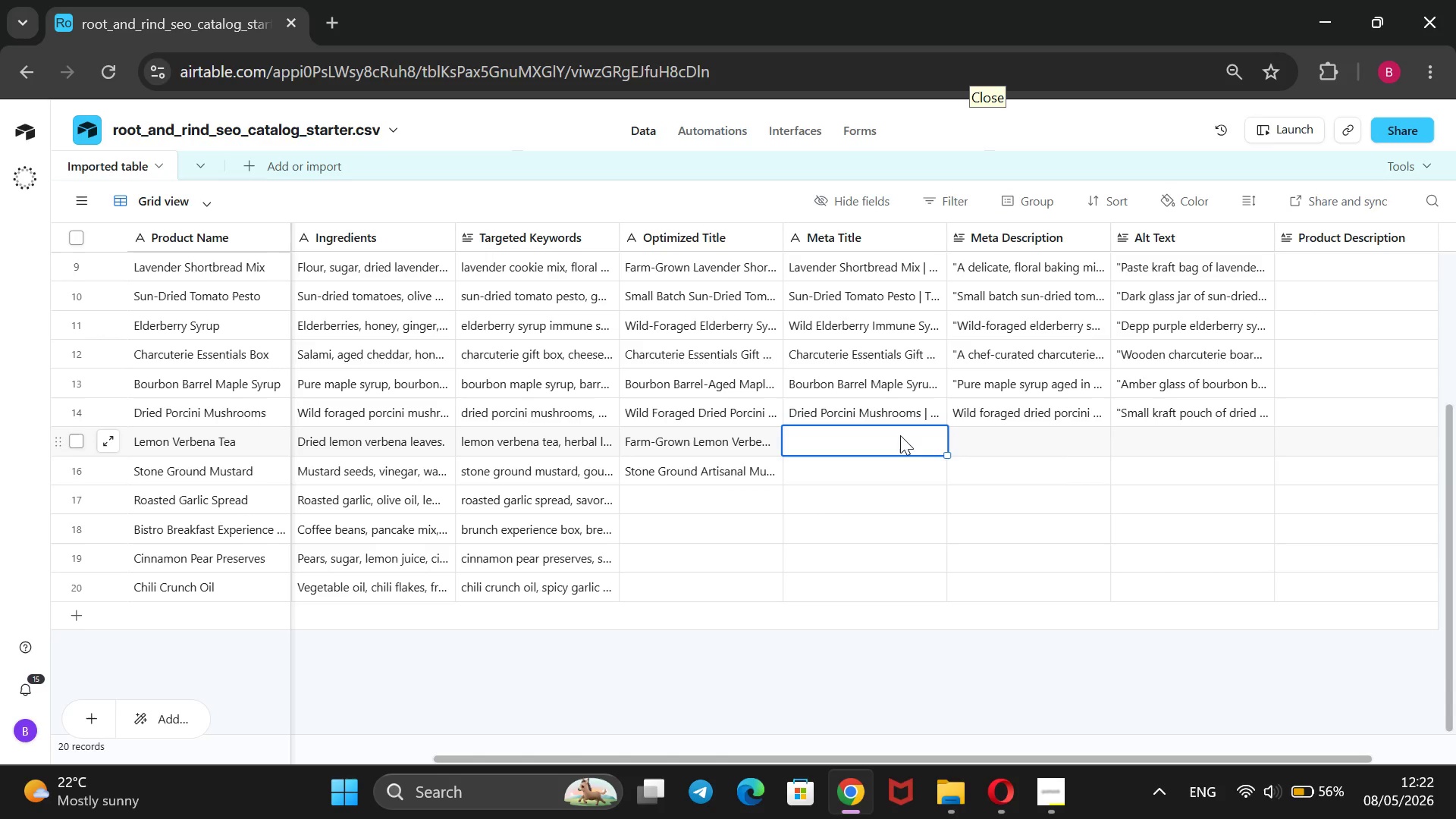 
left_click([1053, 795])